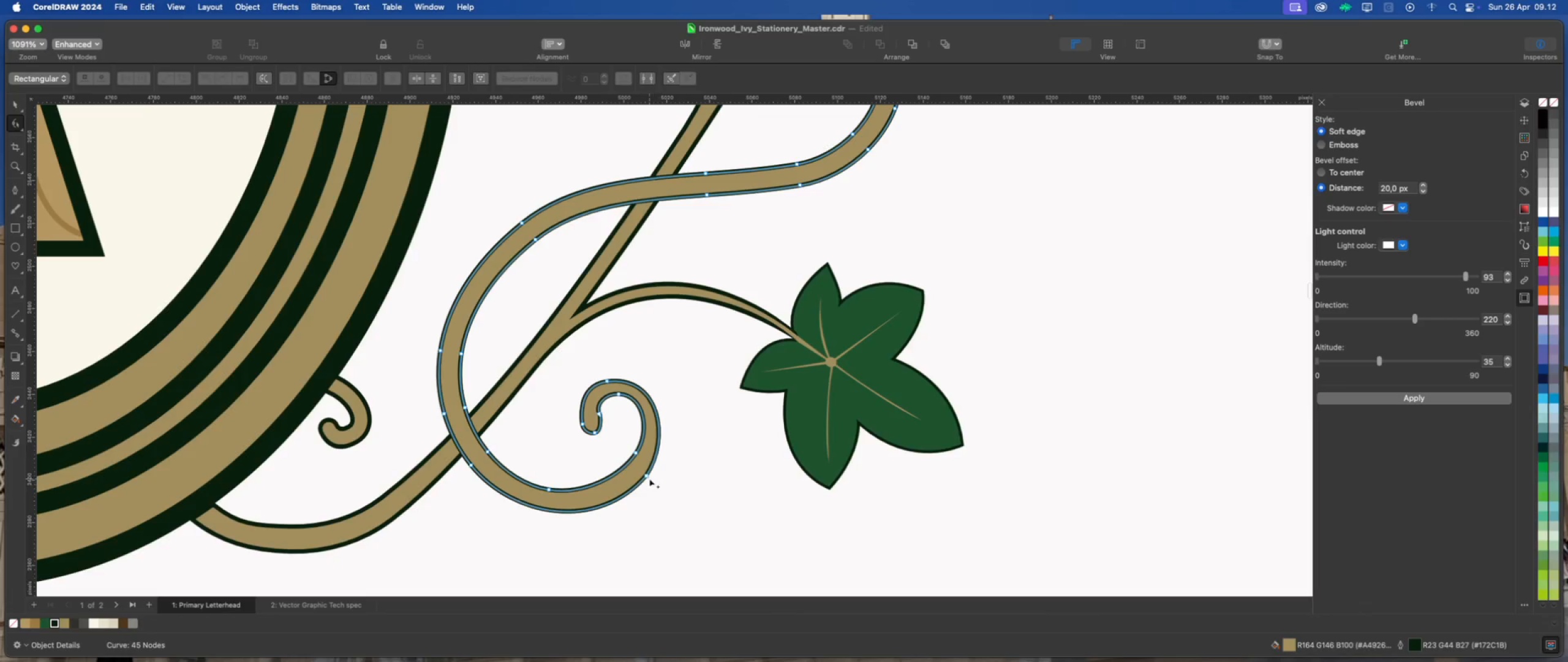 
left_click([647, 477])
 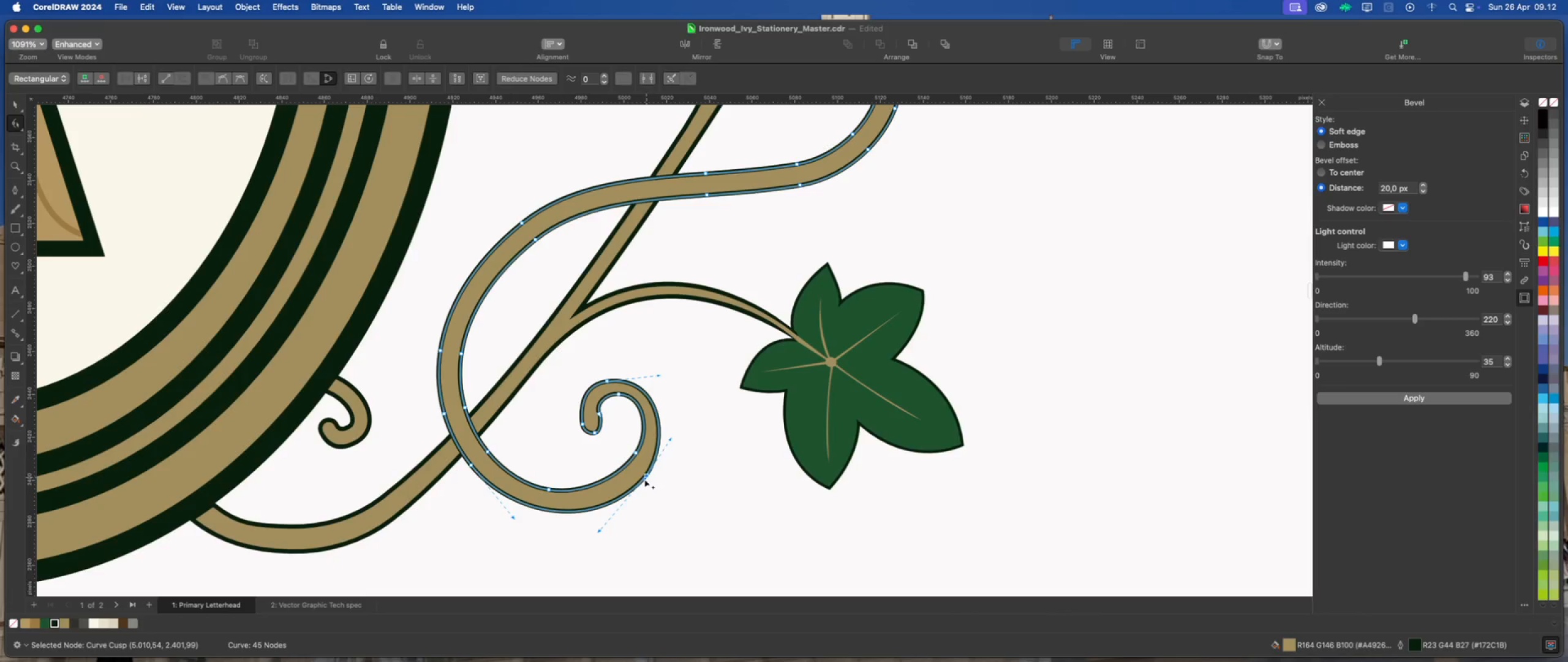 
scroll: coordinate [641, 482], scroll_direction: up, amount: 6.0
 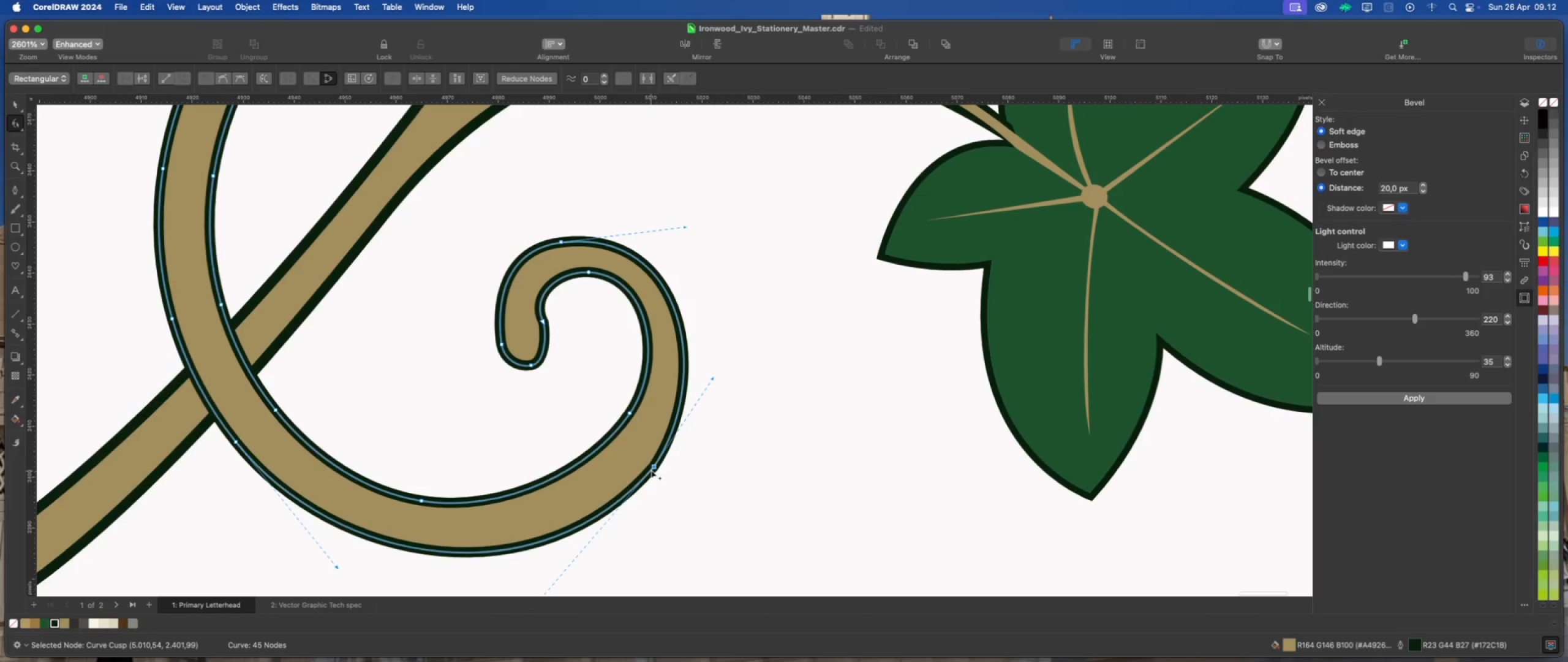 
left_click_drag(start_coordinate=[653, 466], to_coordinate=[651, 454])
 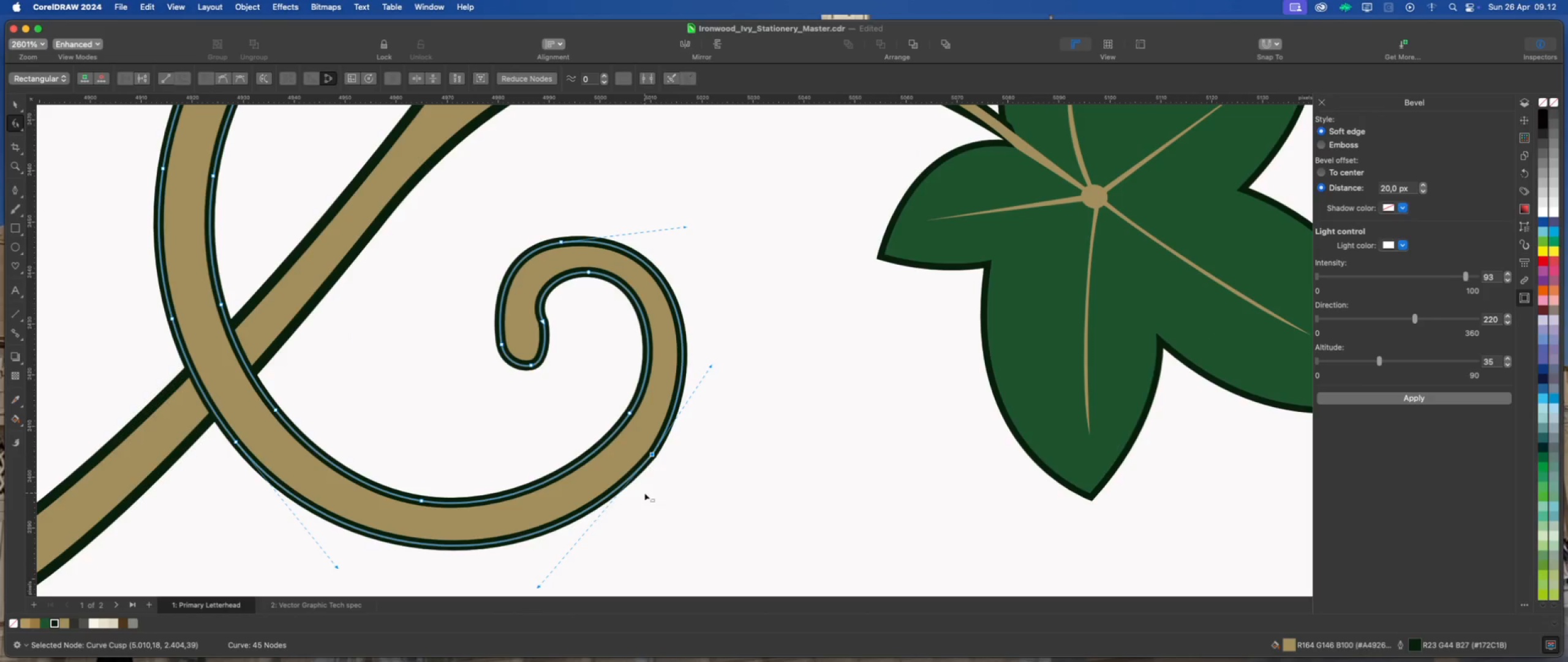 
scroll: coordinate [641, 493], scroll_direction: down, amount: 10.0
 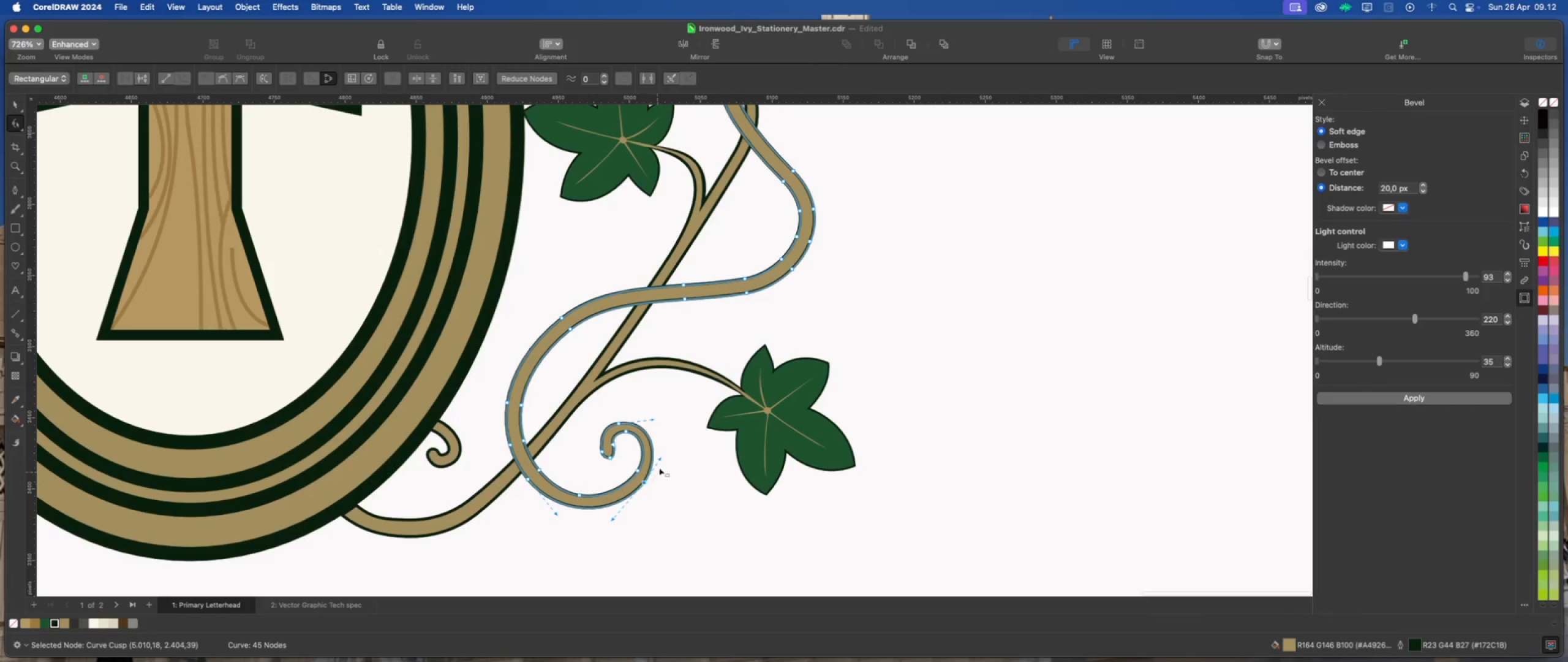 
scroll: coordinate [661, 465], scroll_direction: up, amount: 2.0
 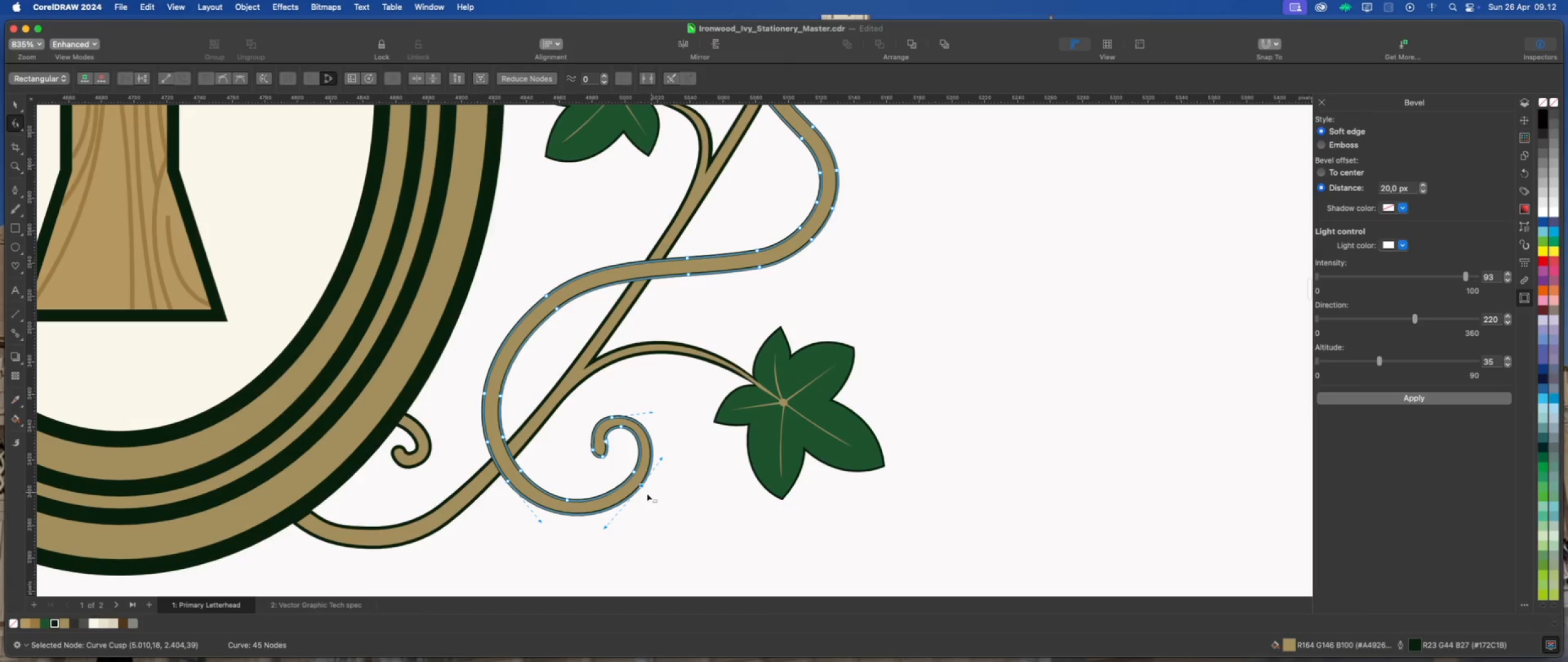 
right_click([641, 485])
 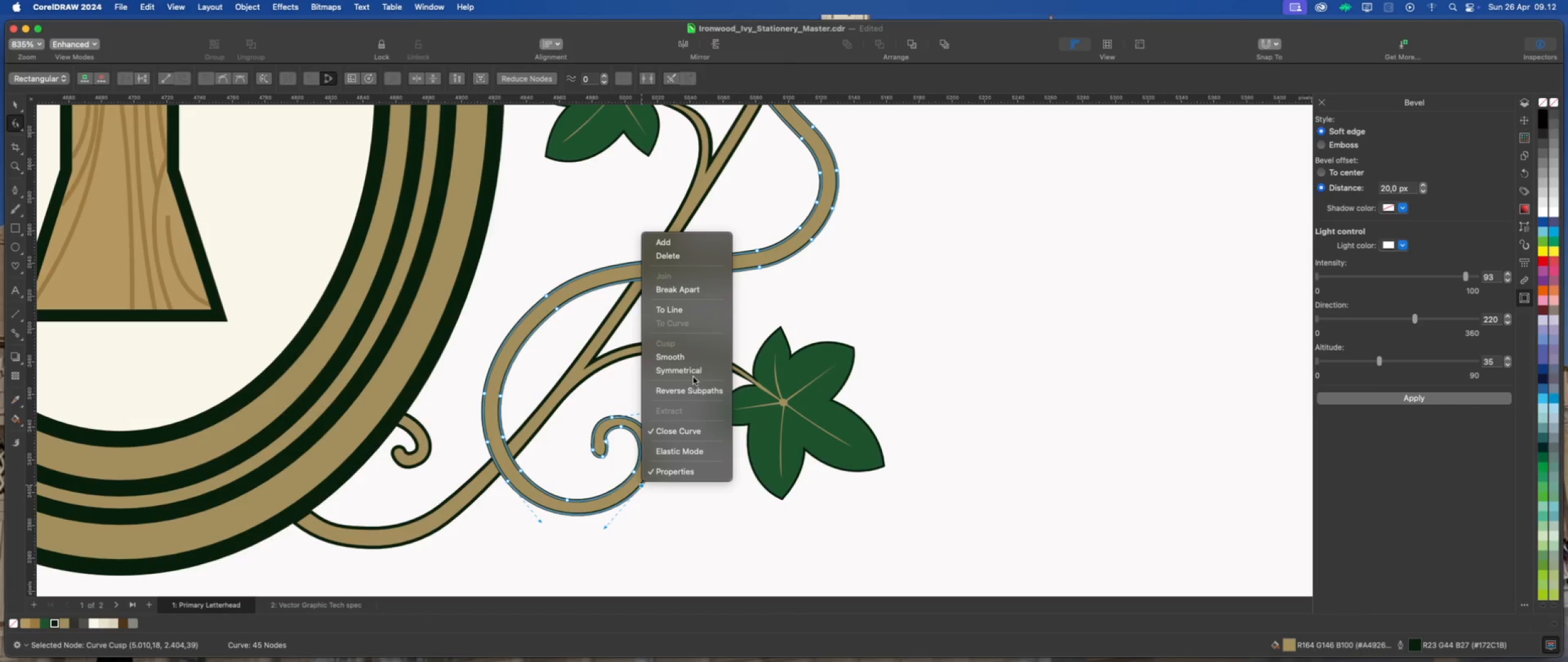 
left_click([692, 359])
 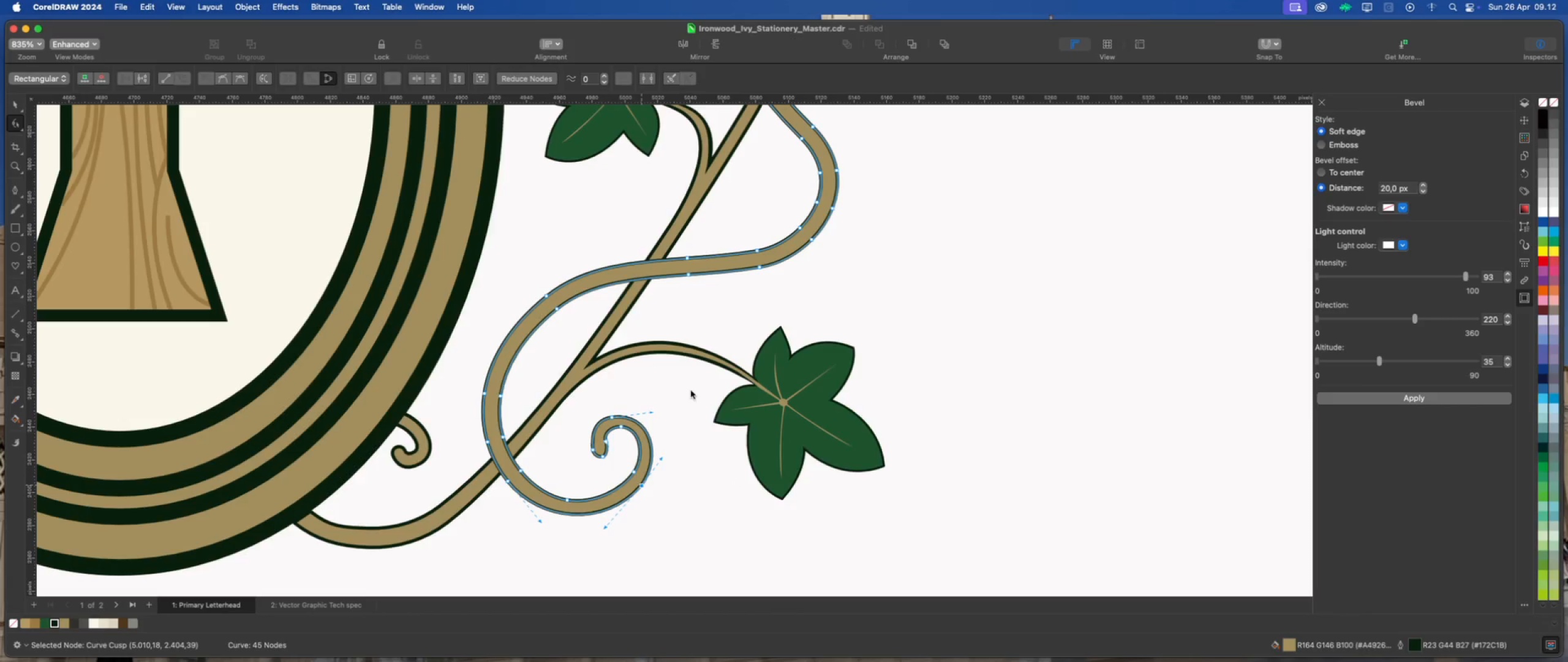 
scroll: coordinate [656, 465], scroll_direction: up, amount: 5.0
 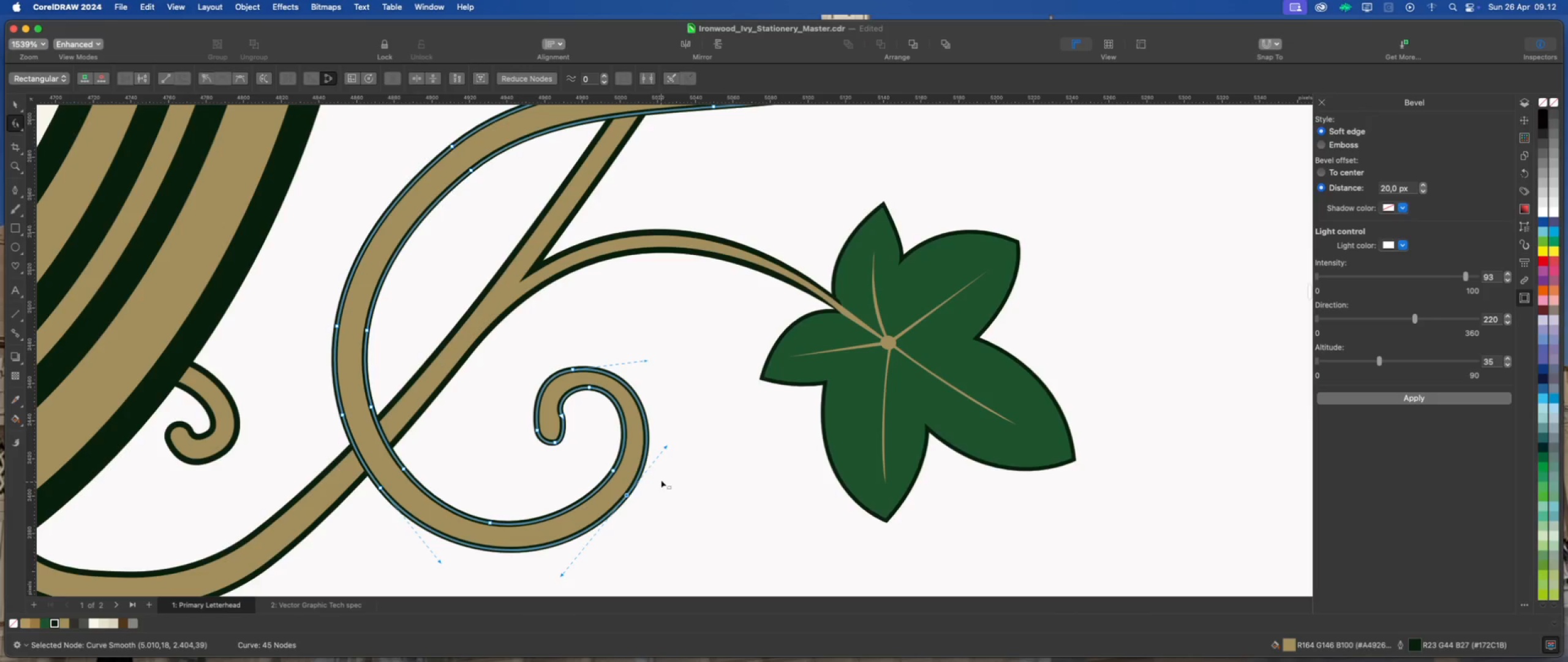 
scroll: coordinate [658, 481], scroll_direction: down, amount: 5.0
 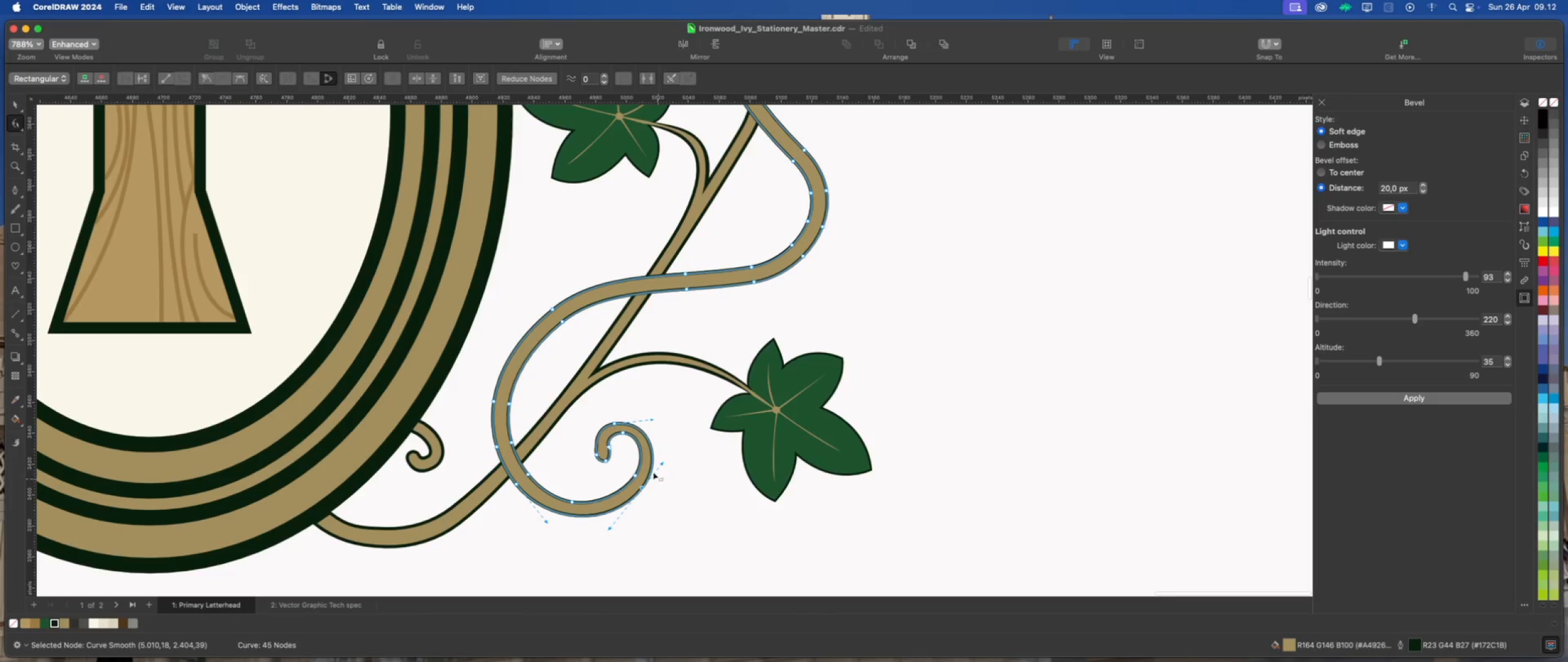 
scroll: coordinate [610, 434], scroll_direction: up, amount: 4.0
 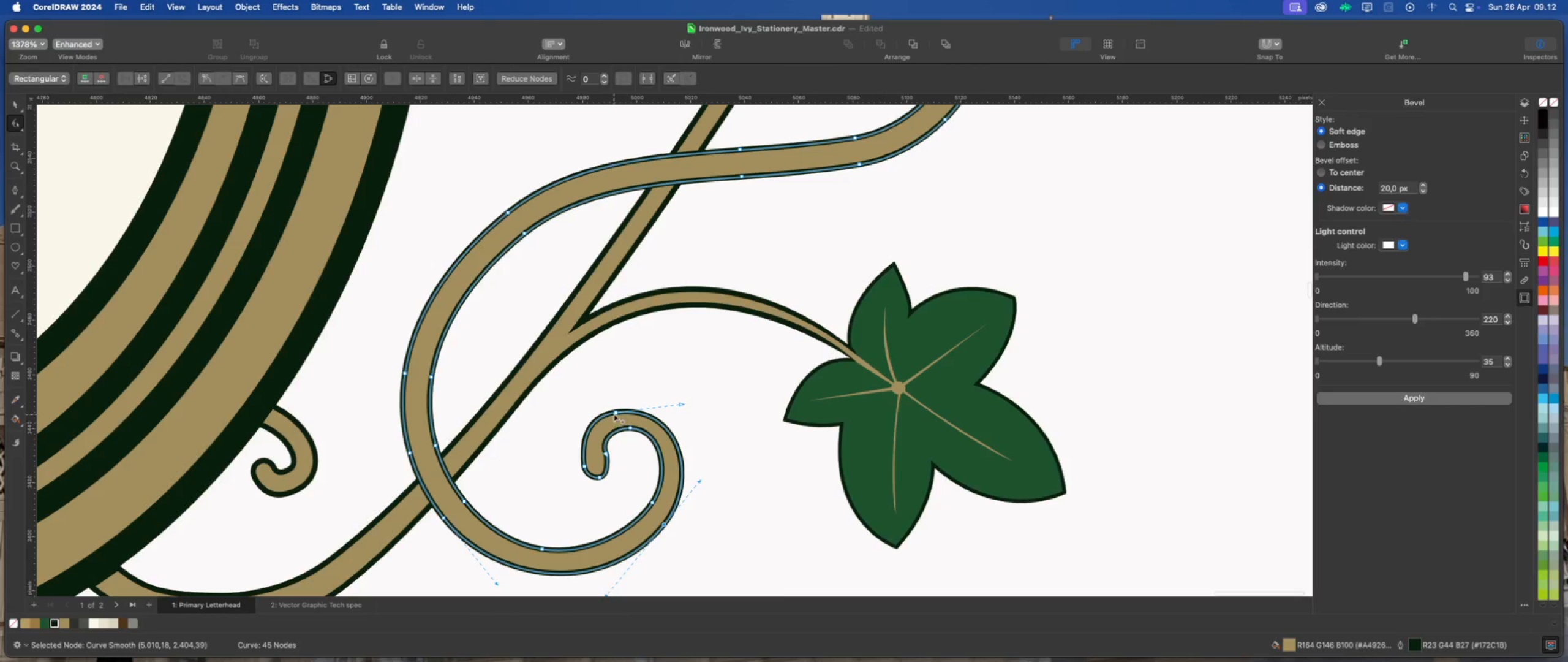 
left_click([615, 411])
 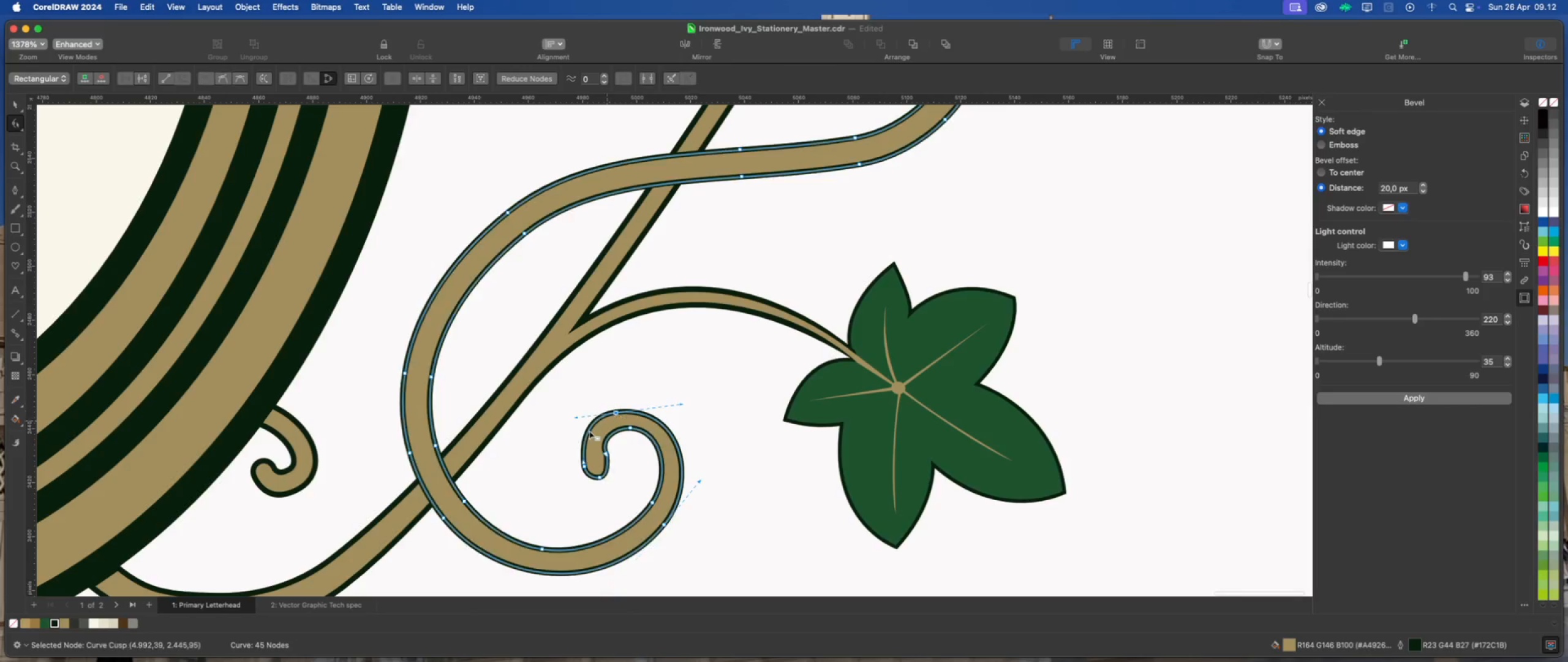 
scroll: coordinate [581, 432], scroll_direction: up, amount: 4.0
 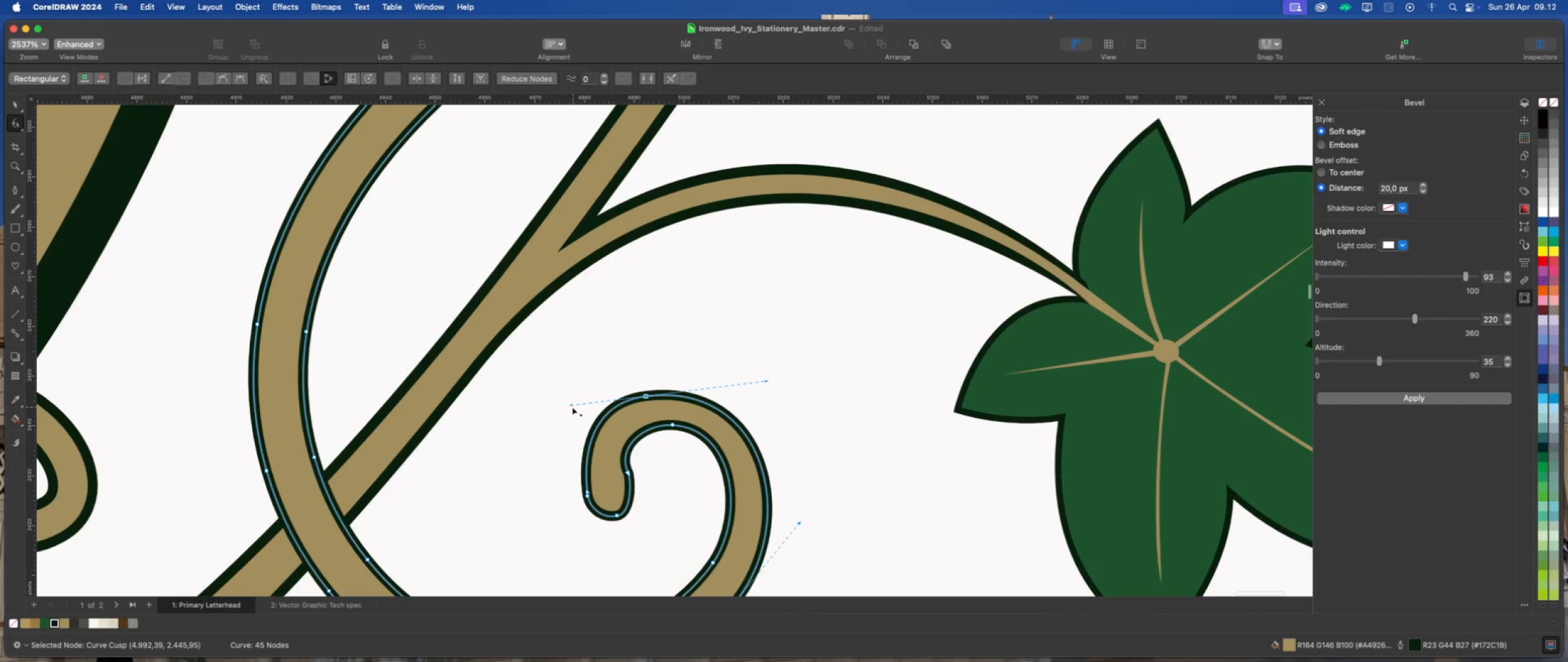 
left_click_drag(start_coordinate=[570, 405], to_coordinate=[576, 409])
 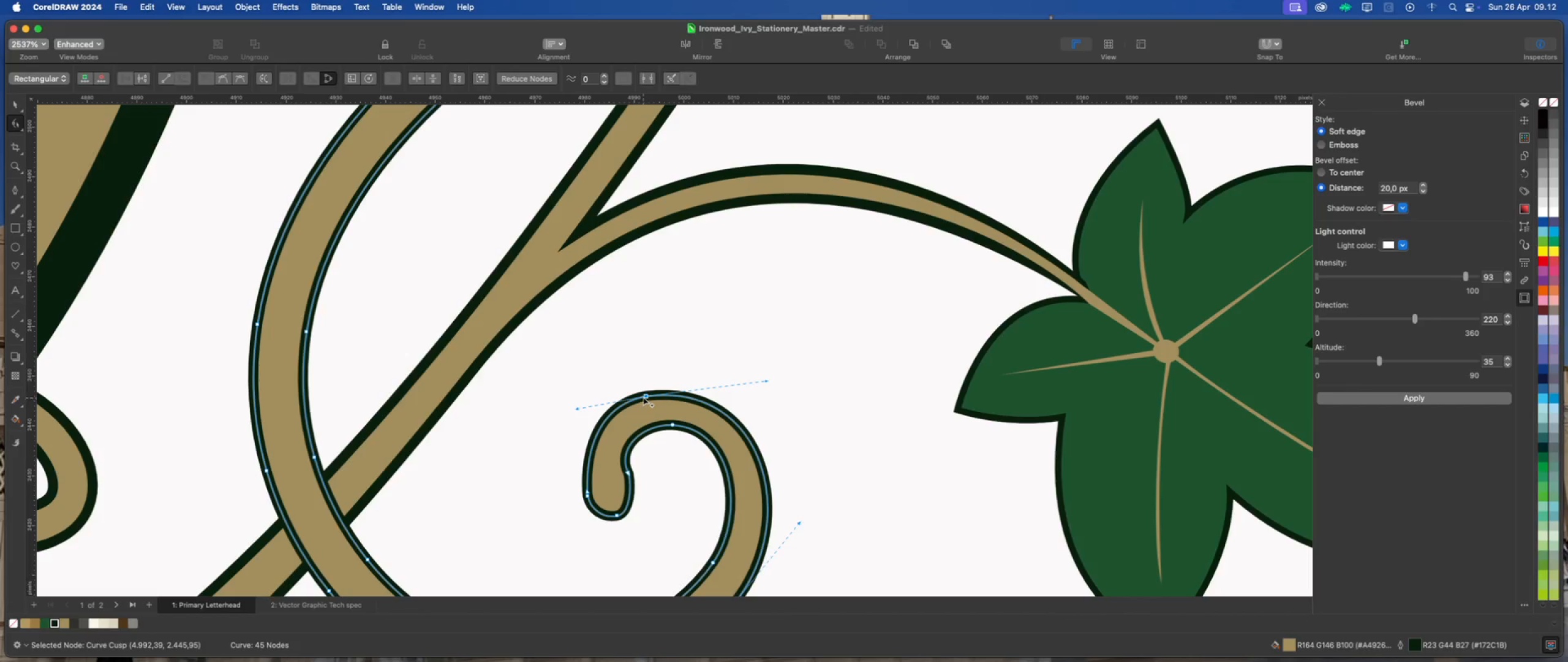 
right_click([645, 395])
 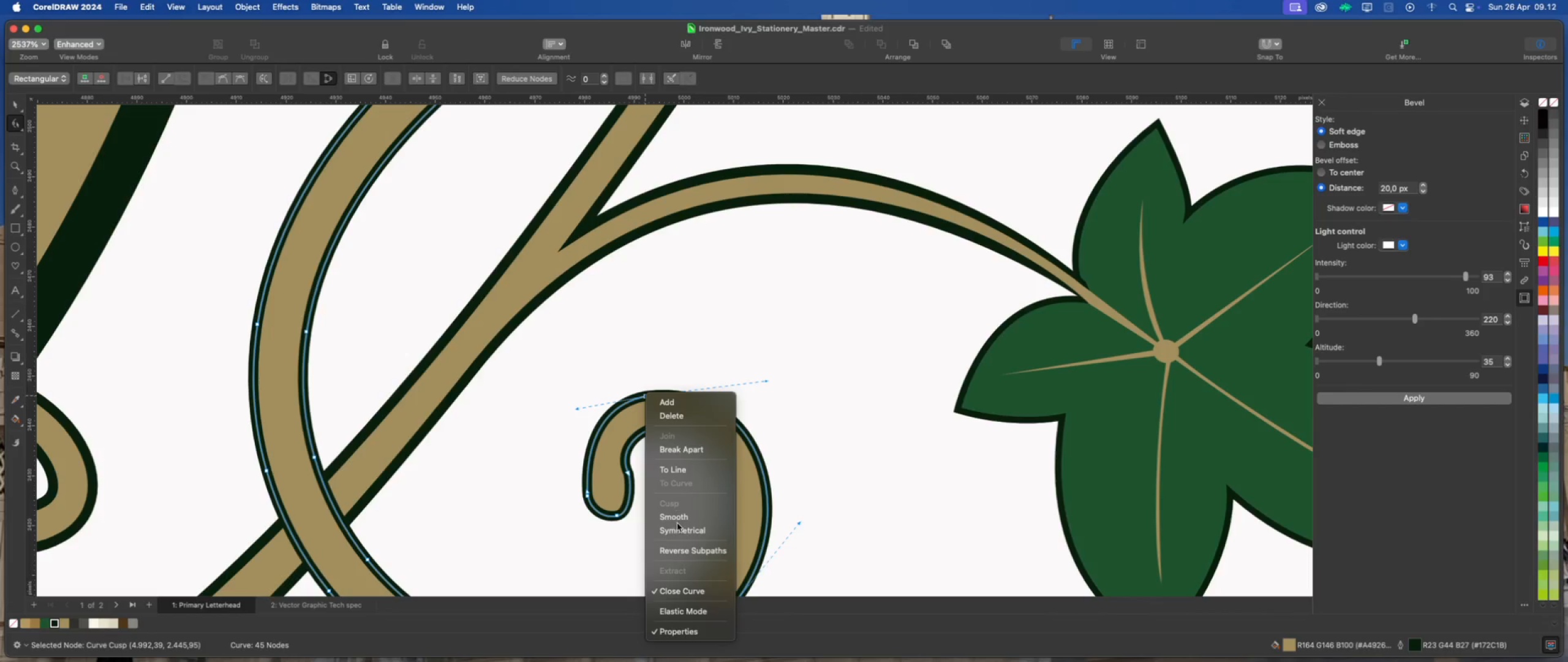 
left_click([680, 517])
 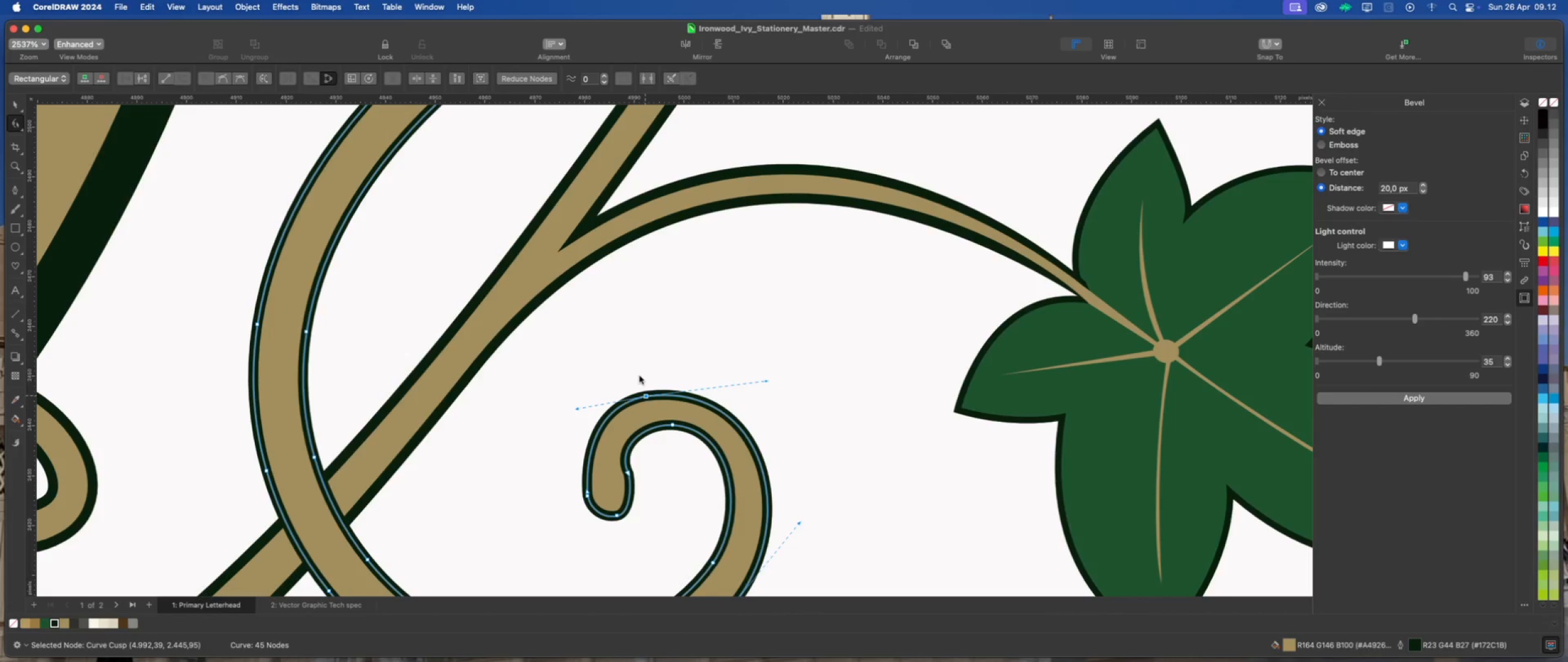 
scroll: coordinate [772, 390], scroll_direction: down, amount: 2.0
 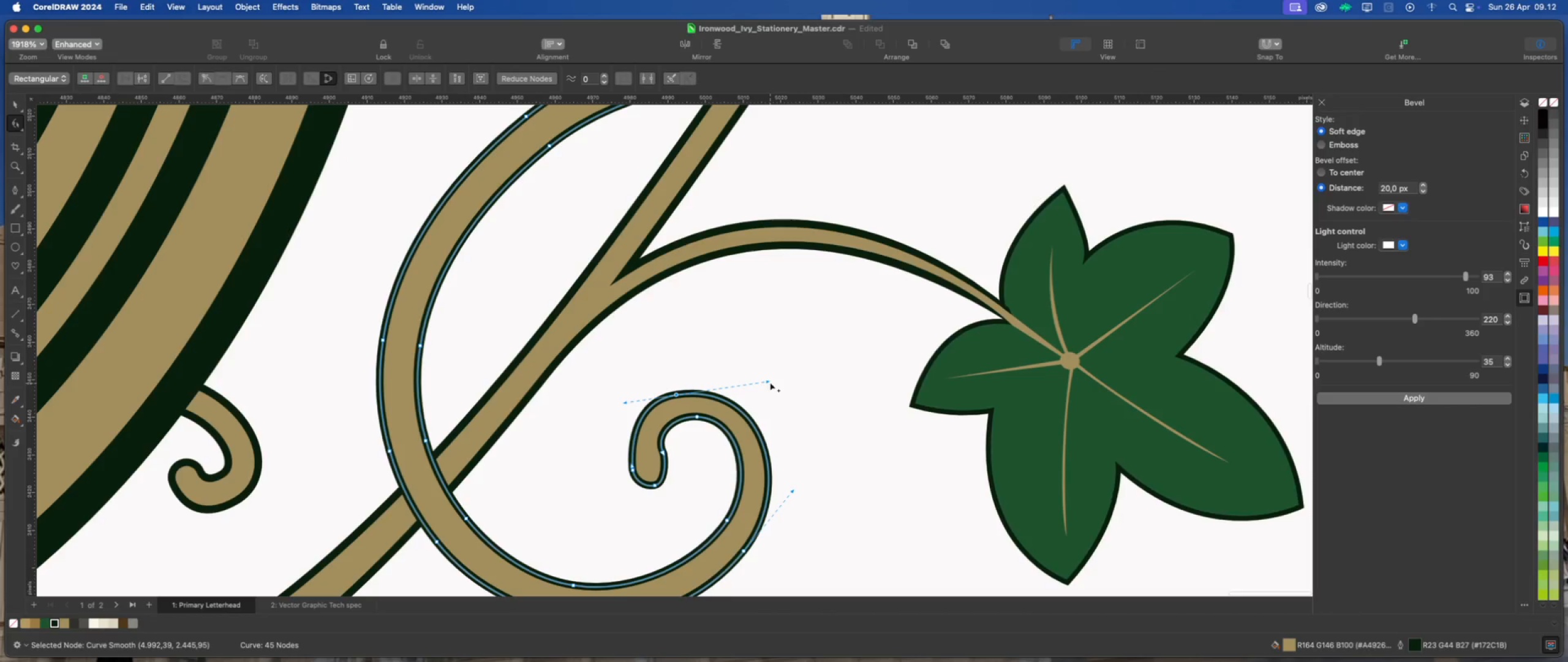 
left_click_drag(start_coordinate=[769, 379], to_coordinate=[769, 373])
 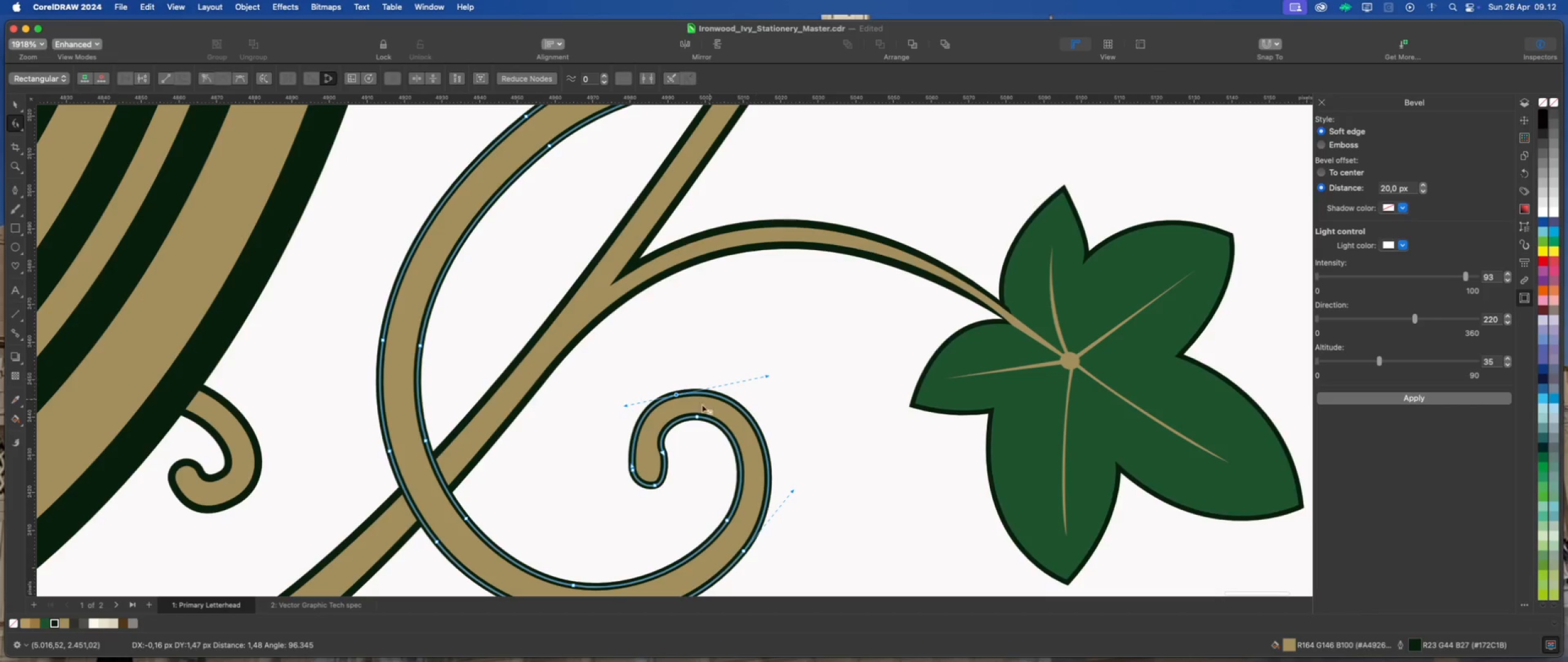 
scroll: coordinate [644, 493], scroll_direction: down, amount: 9.0
 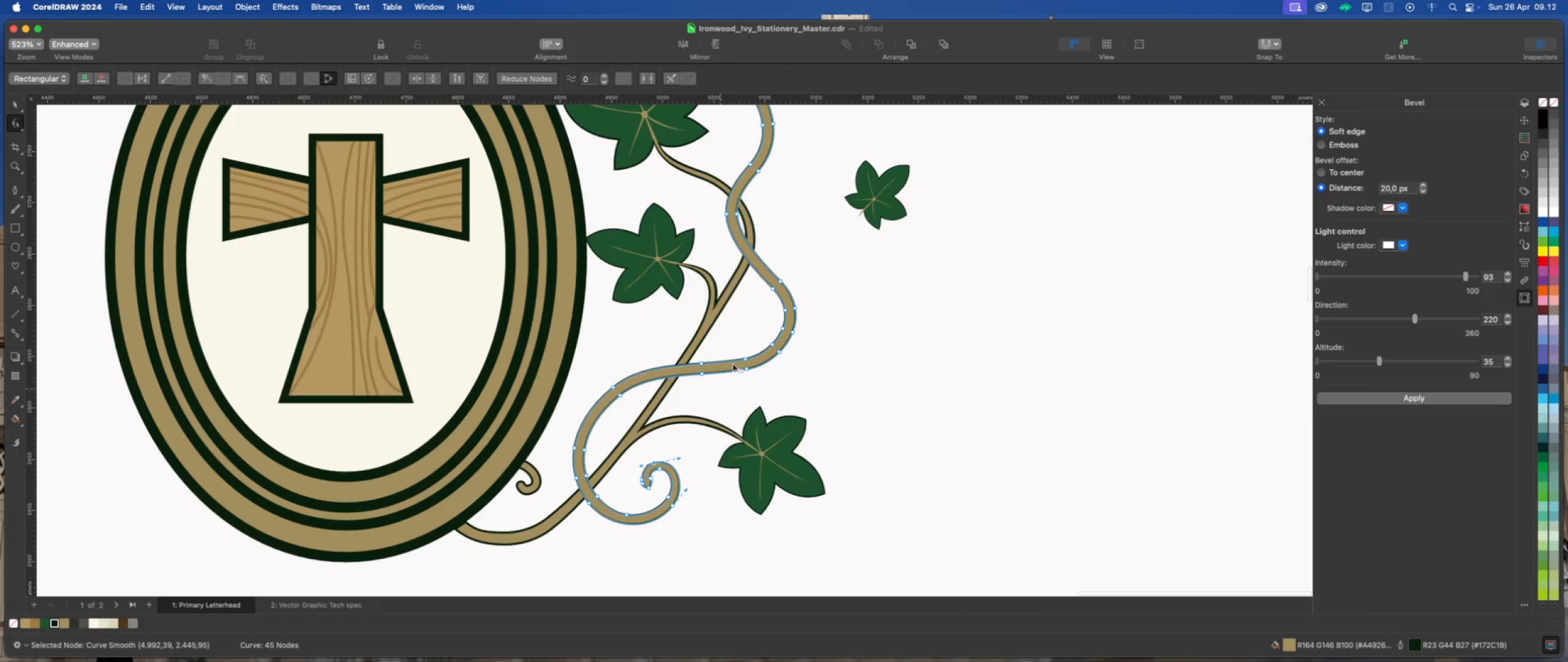 
scroll: coordinate [780, 348], scroll_direction: up, amount: 3.0
 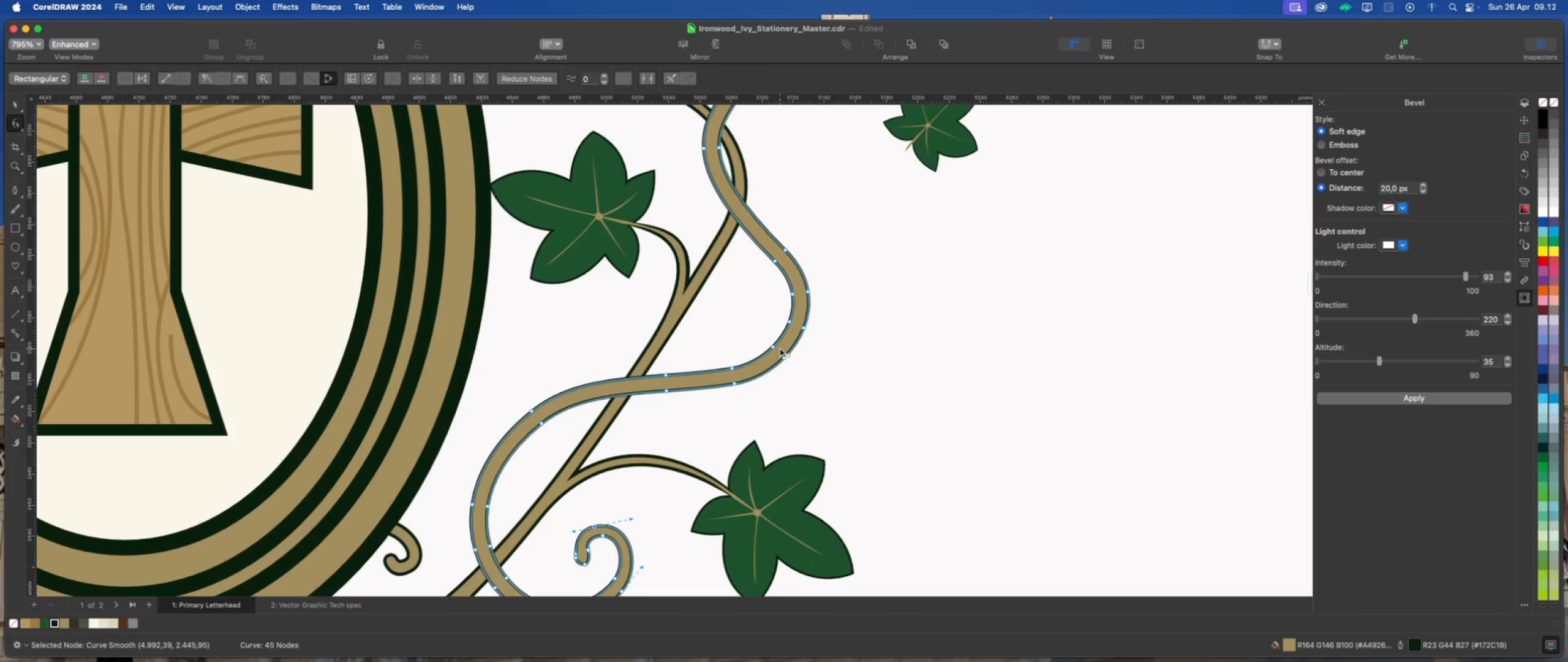 
scroll: coordinate [735, 417], scroll_direction: down, amount: 5.0
 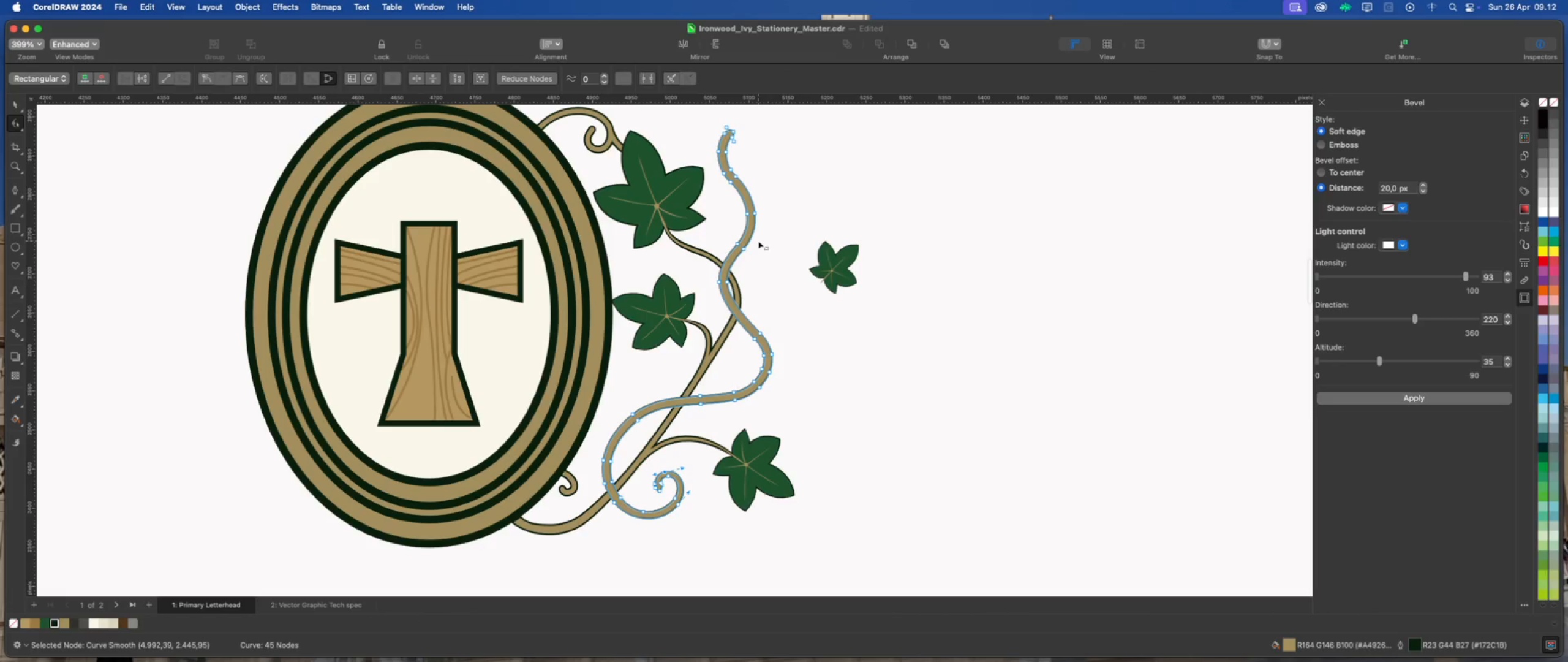 
scroll: coordinate [704, 331], scroll_direction: up, amount: 9.0
 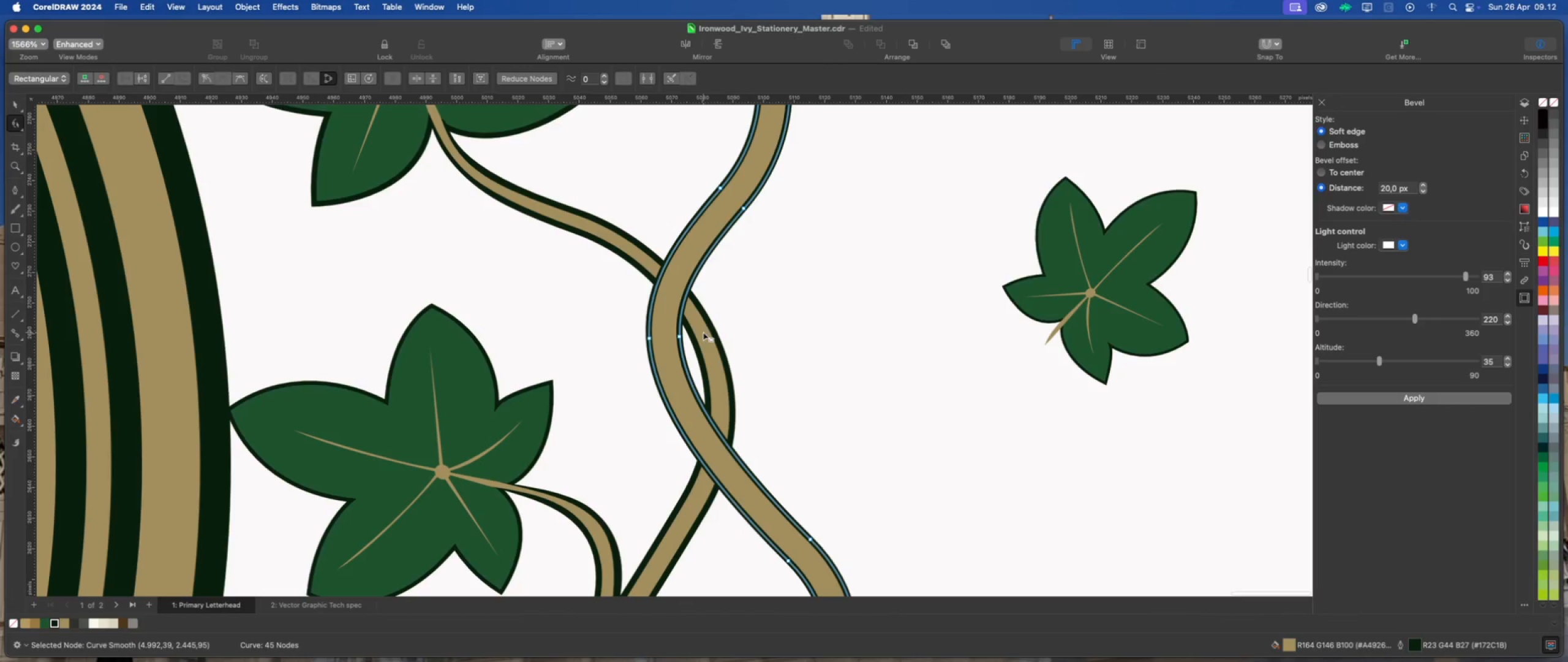 
scroll: coordinate [690, 338], scroll_direction: down, amount: 2.0
 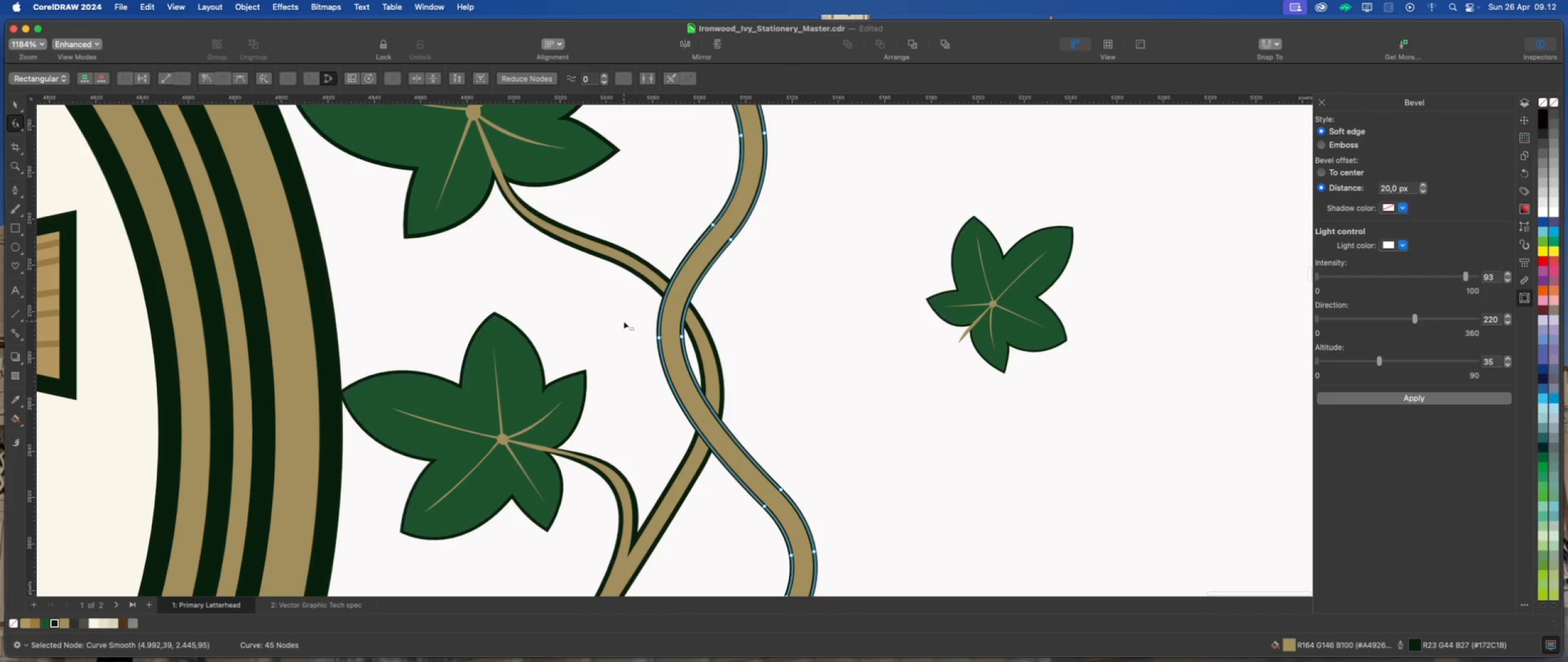 
left_click_drag(start_coordinate=[612, 322], to_coordinate=[744, 368])
 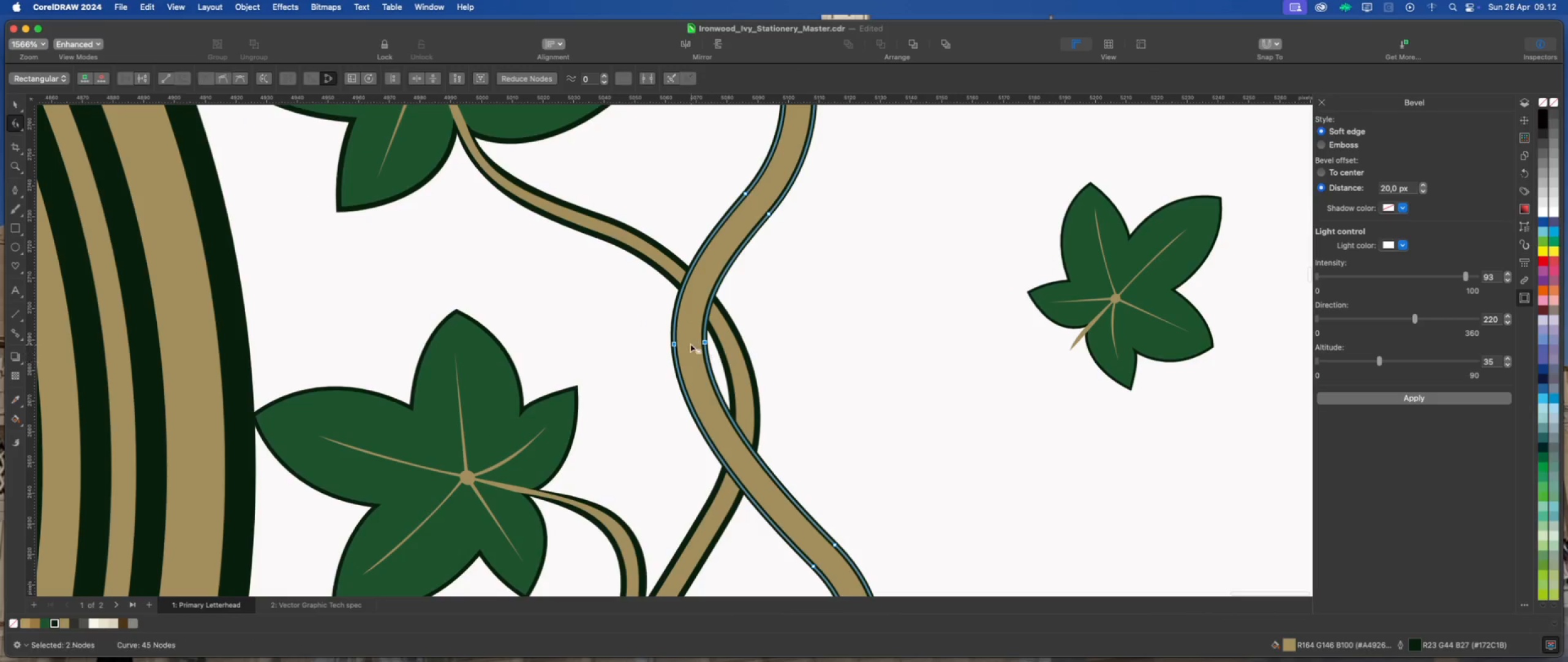 
scroll: coordinate [690, 344], scroll_direction: up, amount: 3.0
 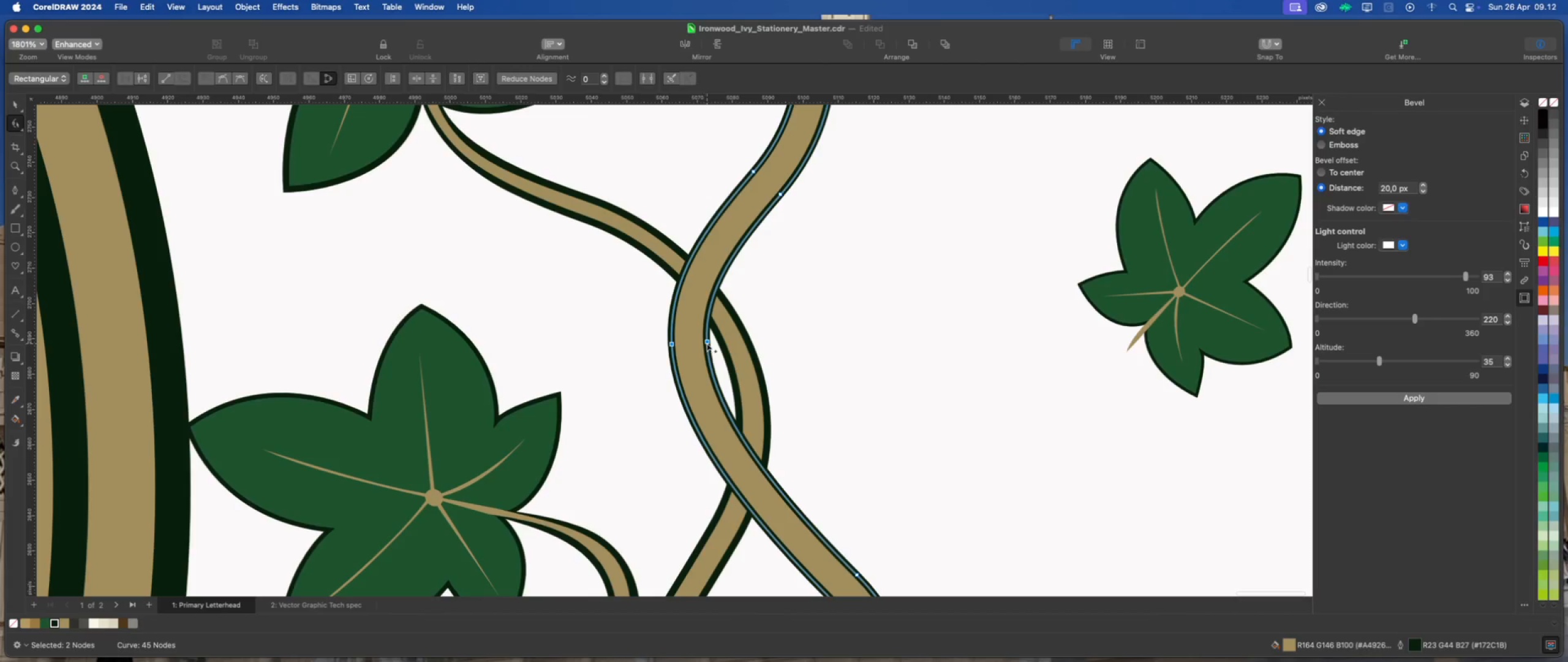 
left_click_drag(start_coordinate=[708, 343], to_coordinate=[714, 351])
 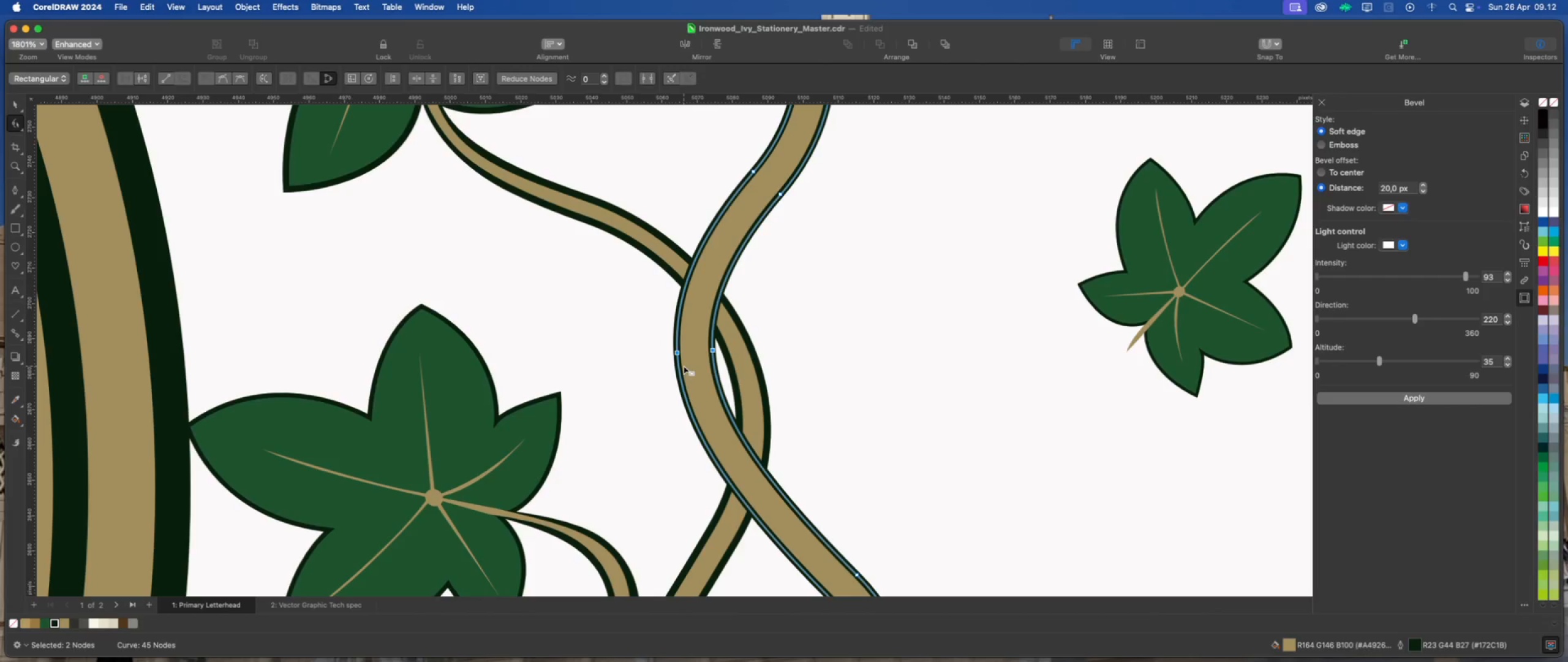 
left_click([685, 363])
 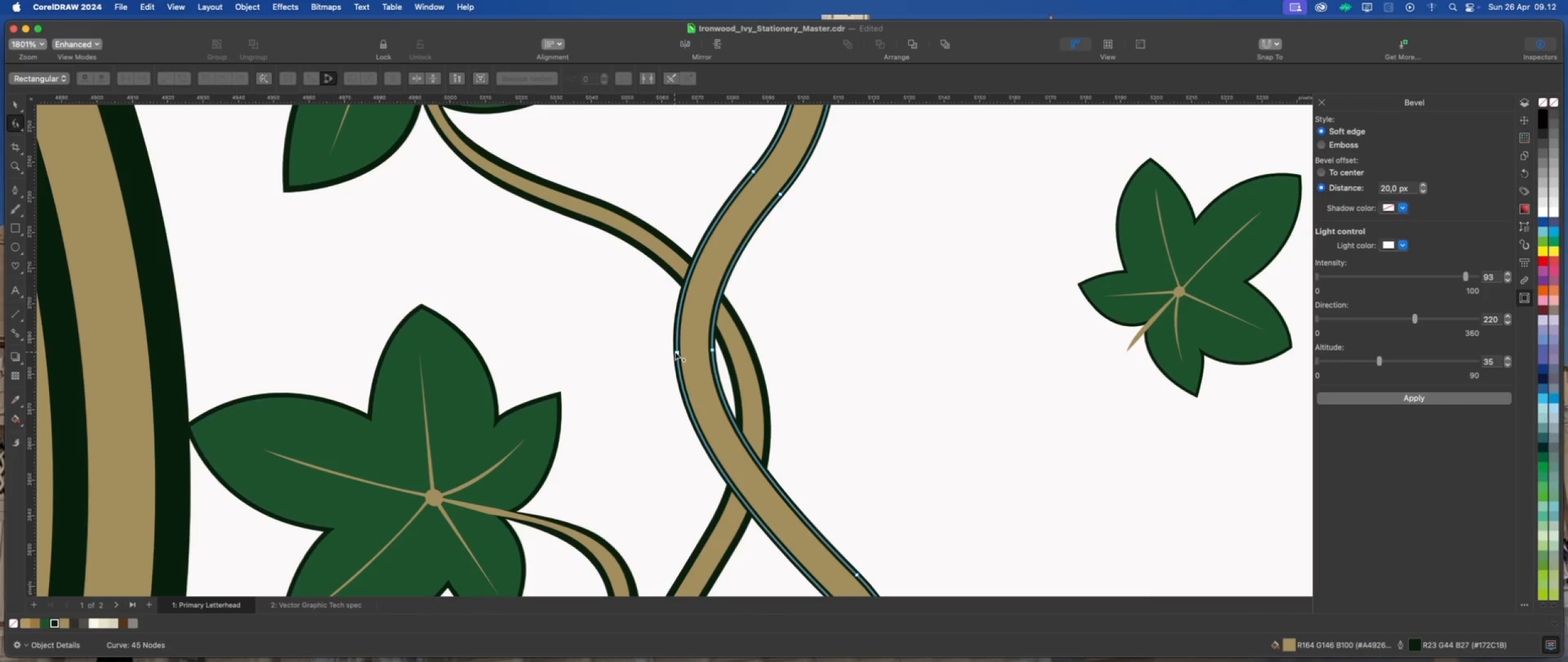 
left_click_drag(start_coordinate=[676, 352], to_coordinate=[686, 351])
 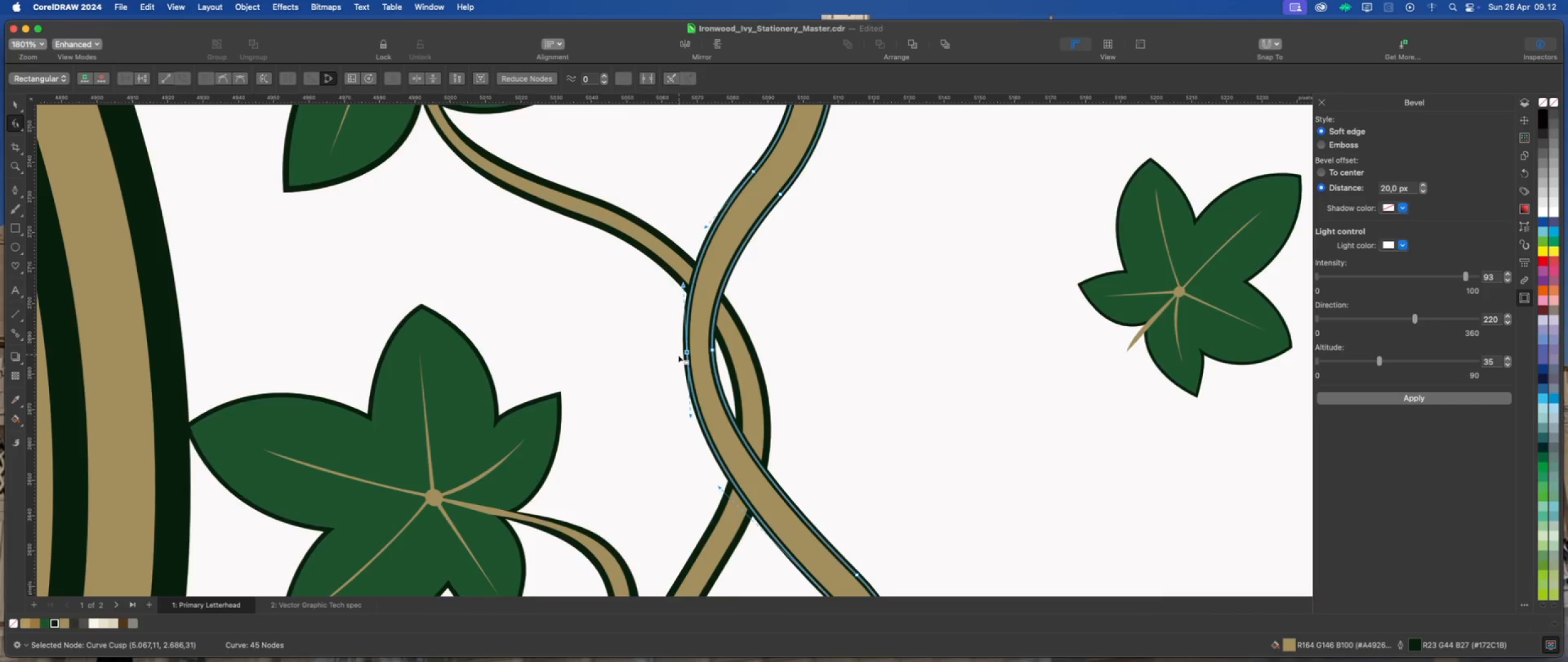 
scroll: coordinate [672, 362], scroll_direction: down, amount: 4.0
 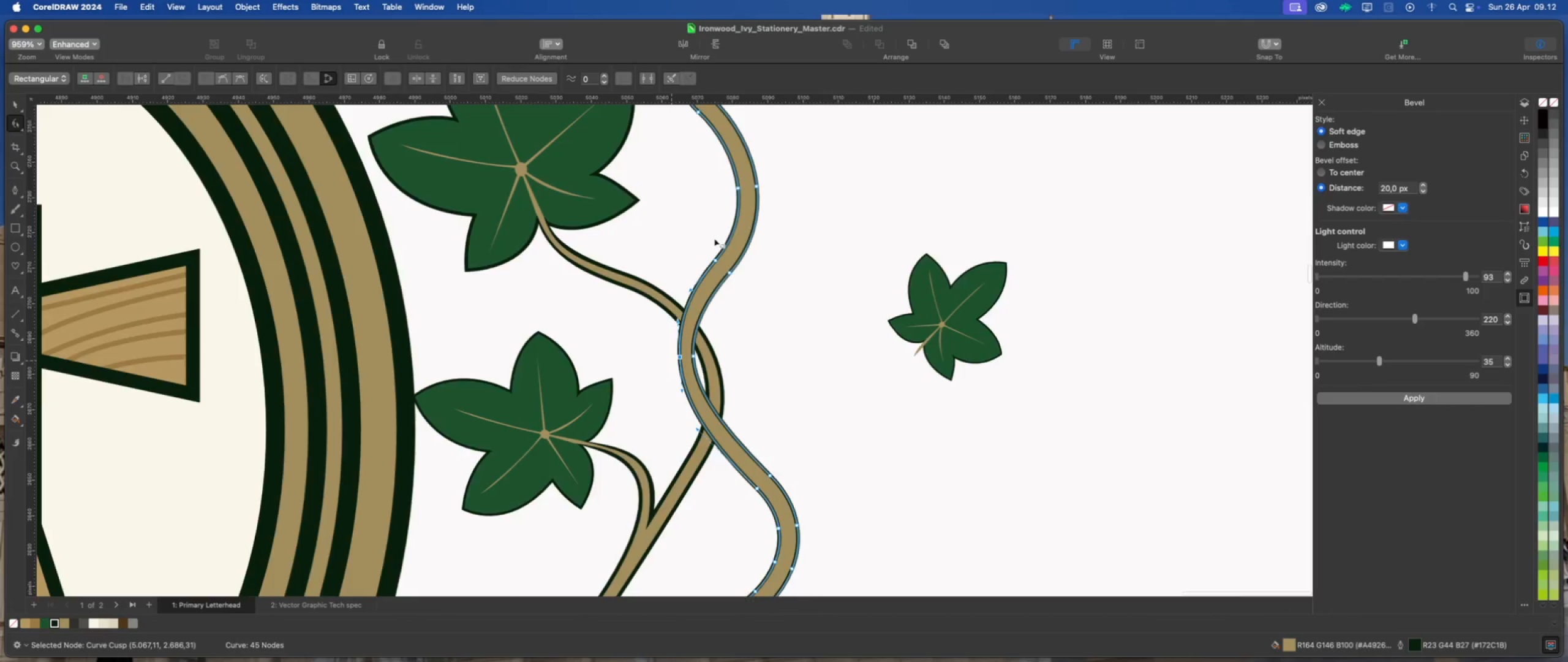 
scroll: coordinate [714, 237], scroll_direction: up, amount: 4.0
 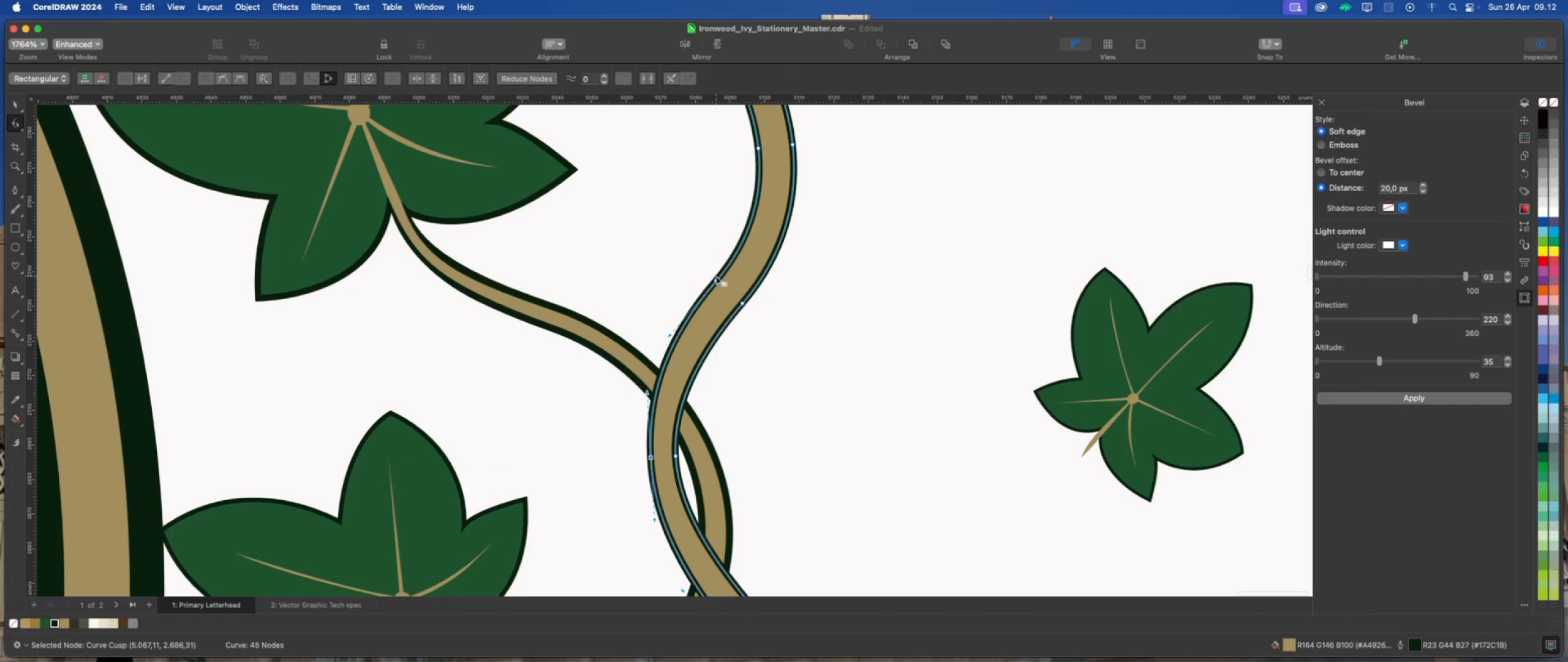 
left_click_drag(start_coordinate=[716, 279], to_coordinate=[727, 280])
 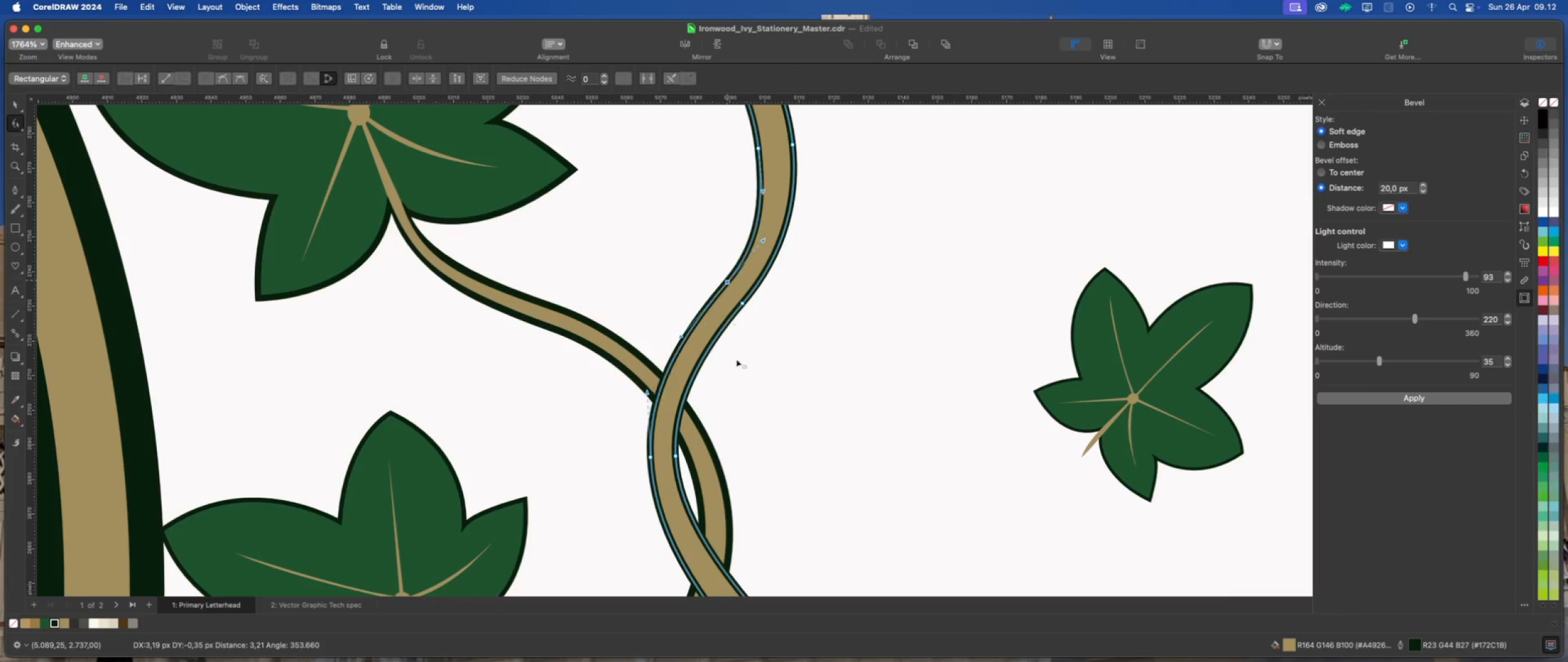 
scroll: coordinate [739, 387], scroll_direction: down, amount: 3.0
 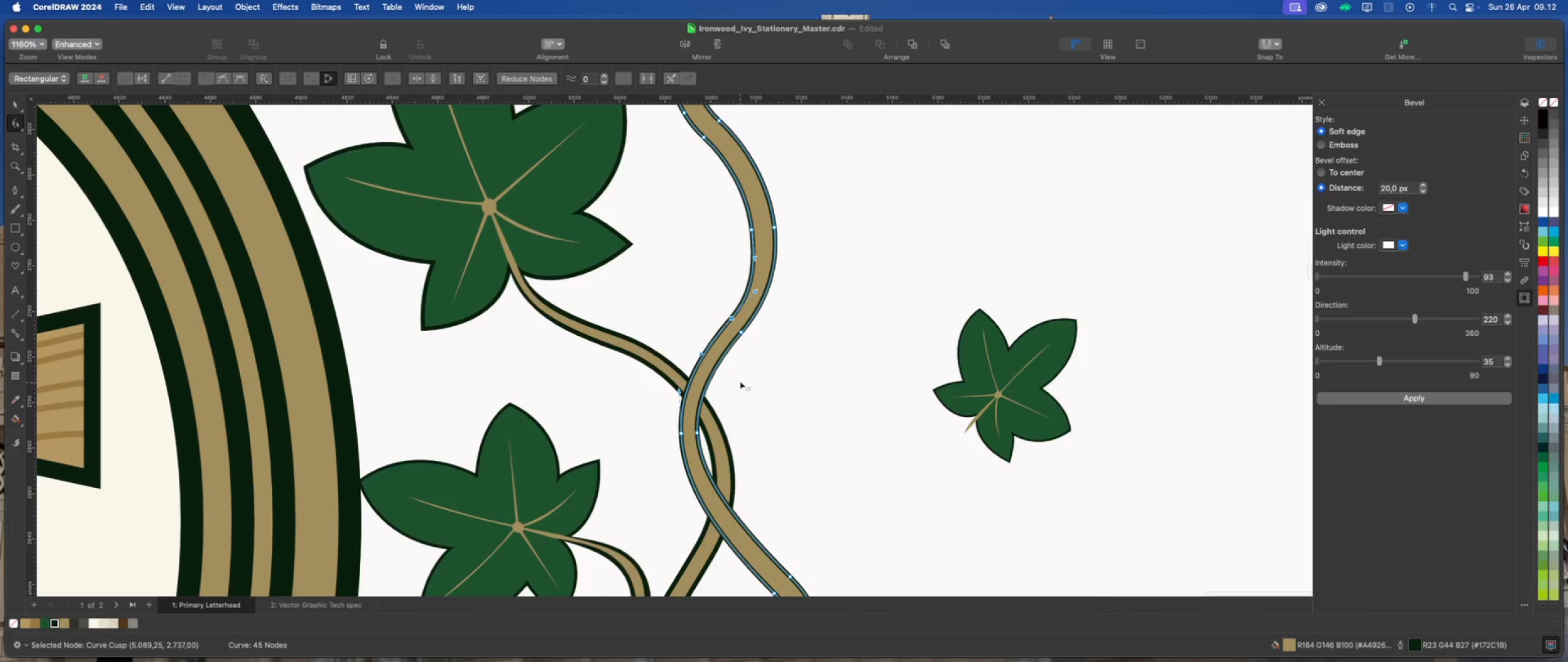 
scroll: coordinate [745, 244], scroll_direction: up, amount: 2.0
 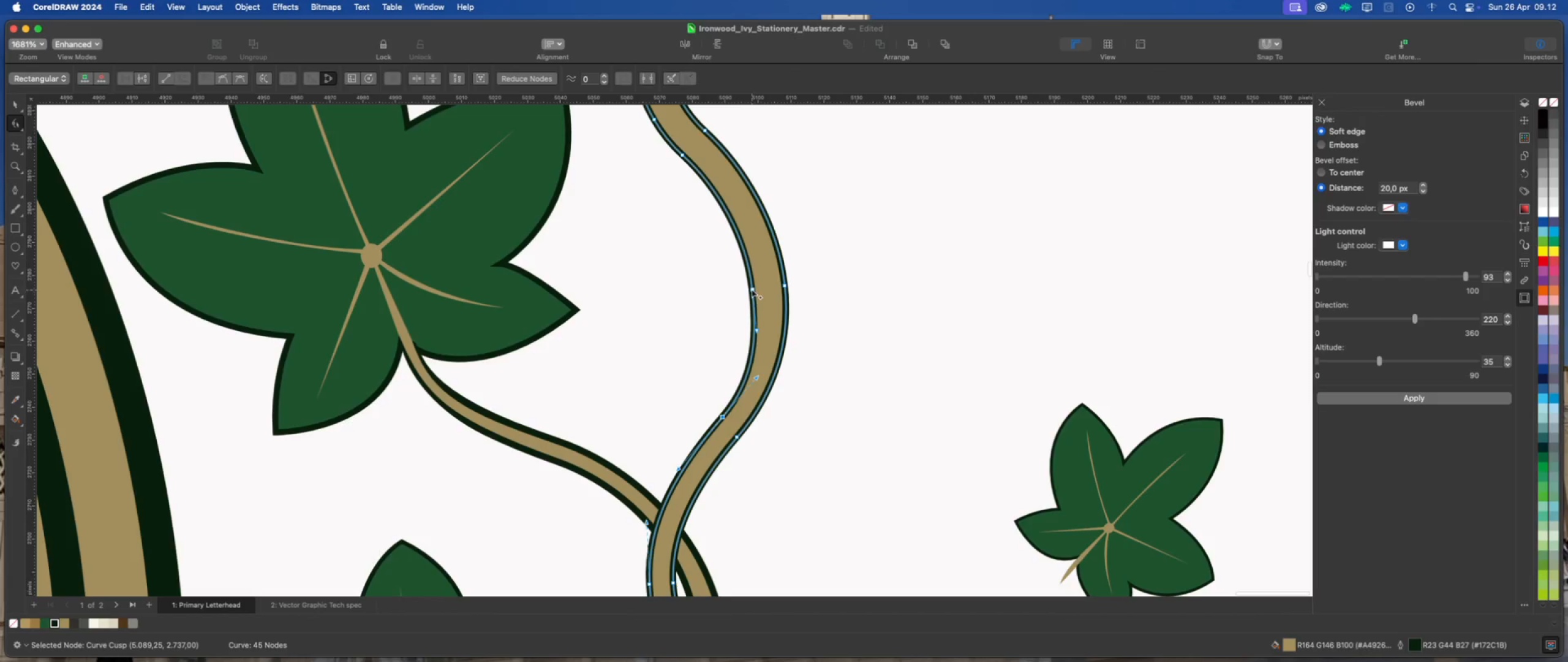 
left_click_drag(start_coordinate=[752, 286], to_coordinate=[762, 284])
 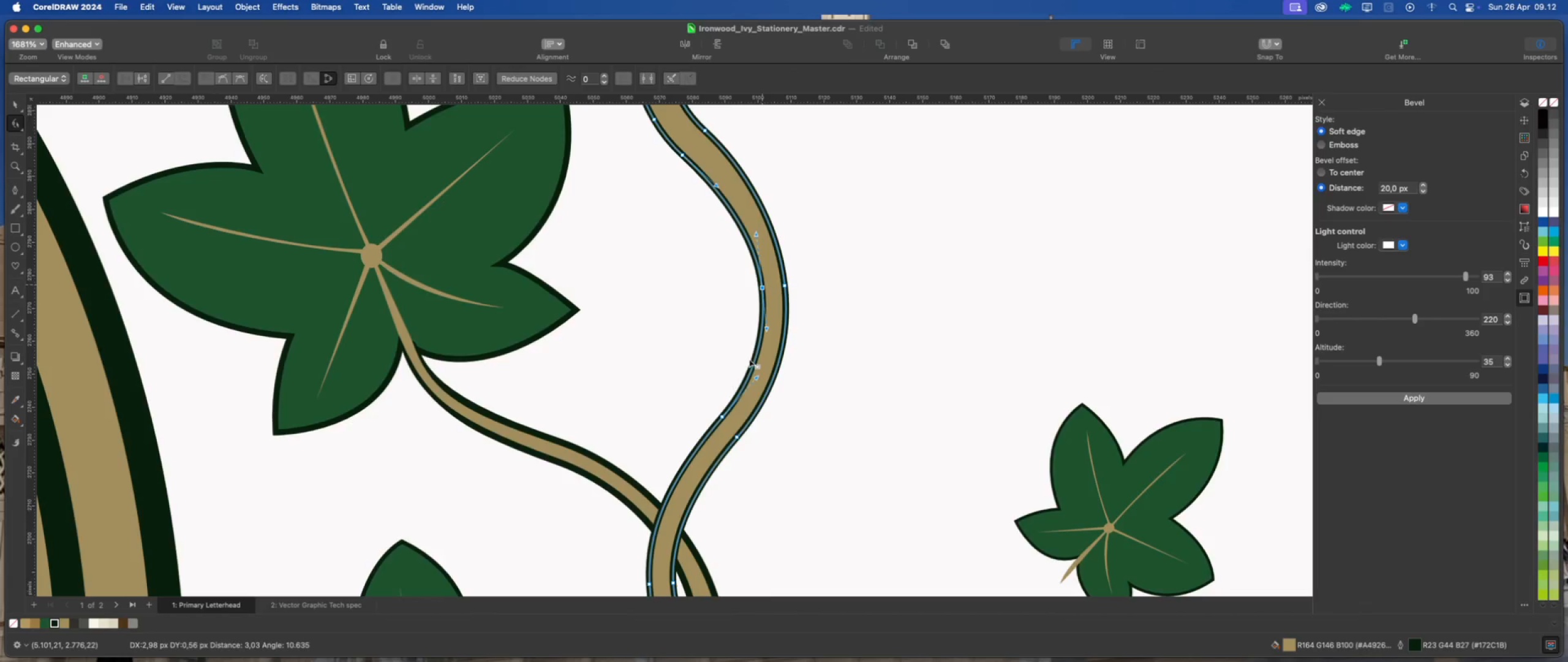 
scroll: coordinate [733, 389], scroll_direction: down, amount: 5.0
 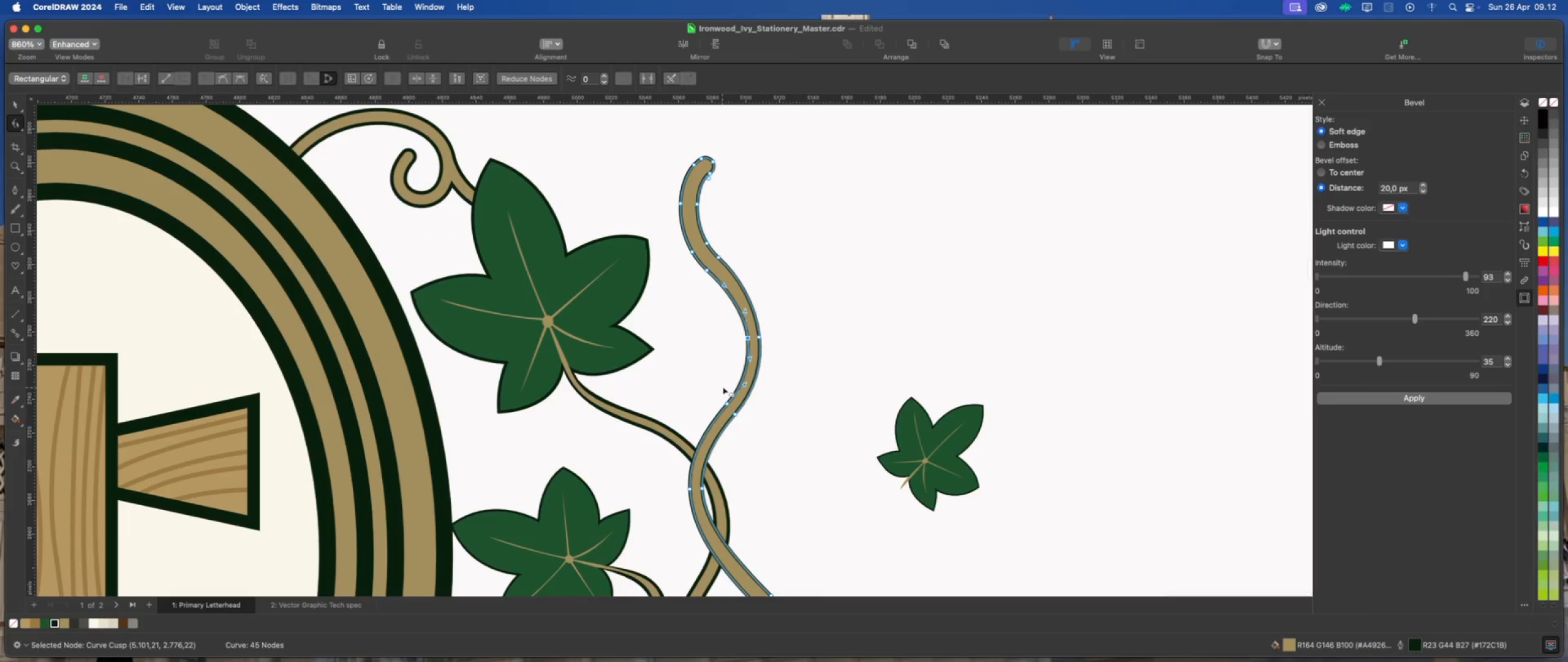 
scroll: coordinate [703, 276], scroll_direction: up, amount: 5.0
 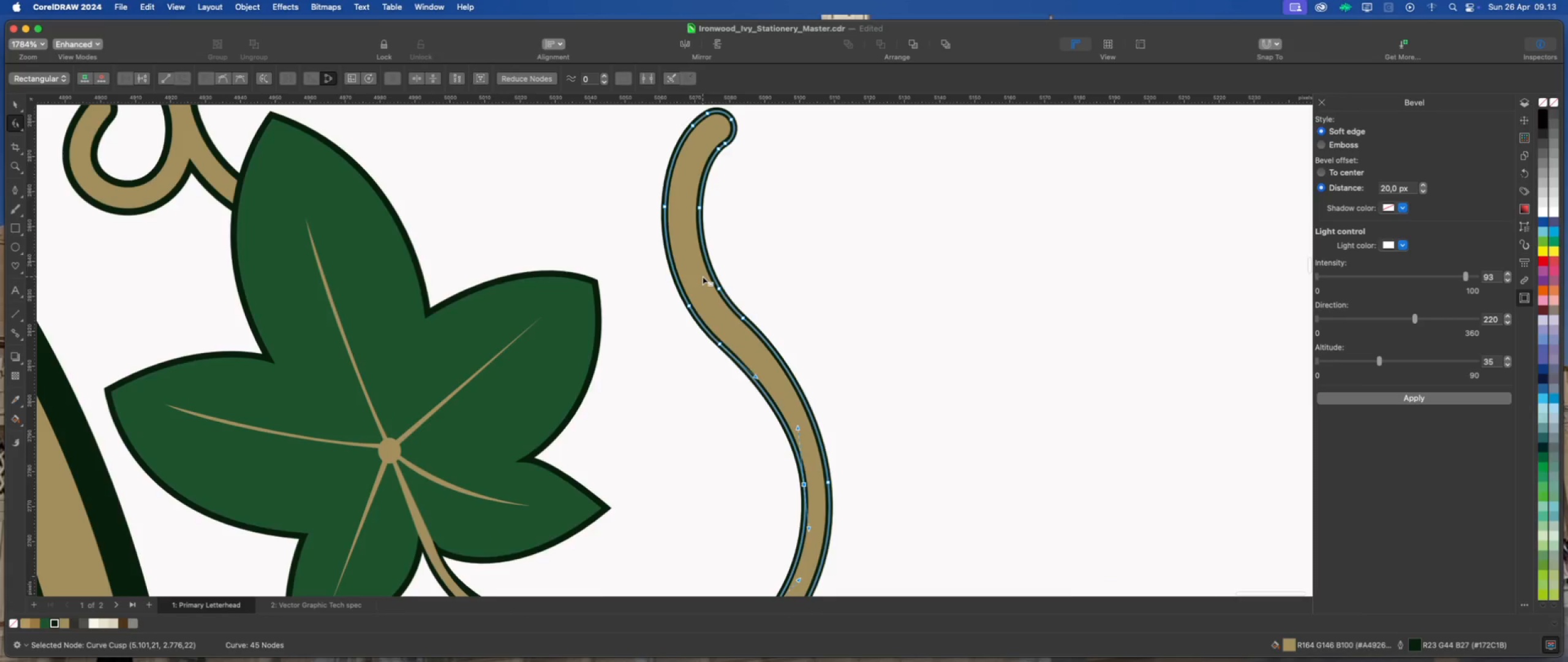 
scroll: coordinate [703, 276], scroll_direction: down, amount: 2.0
 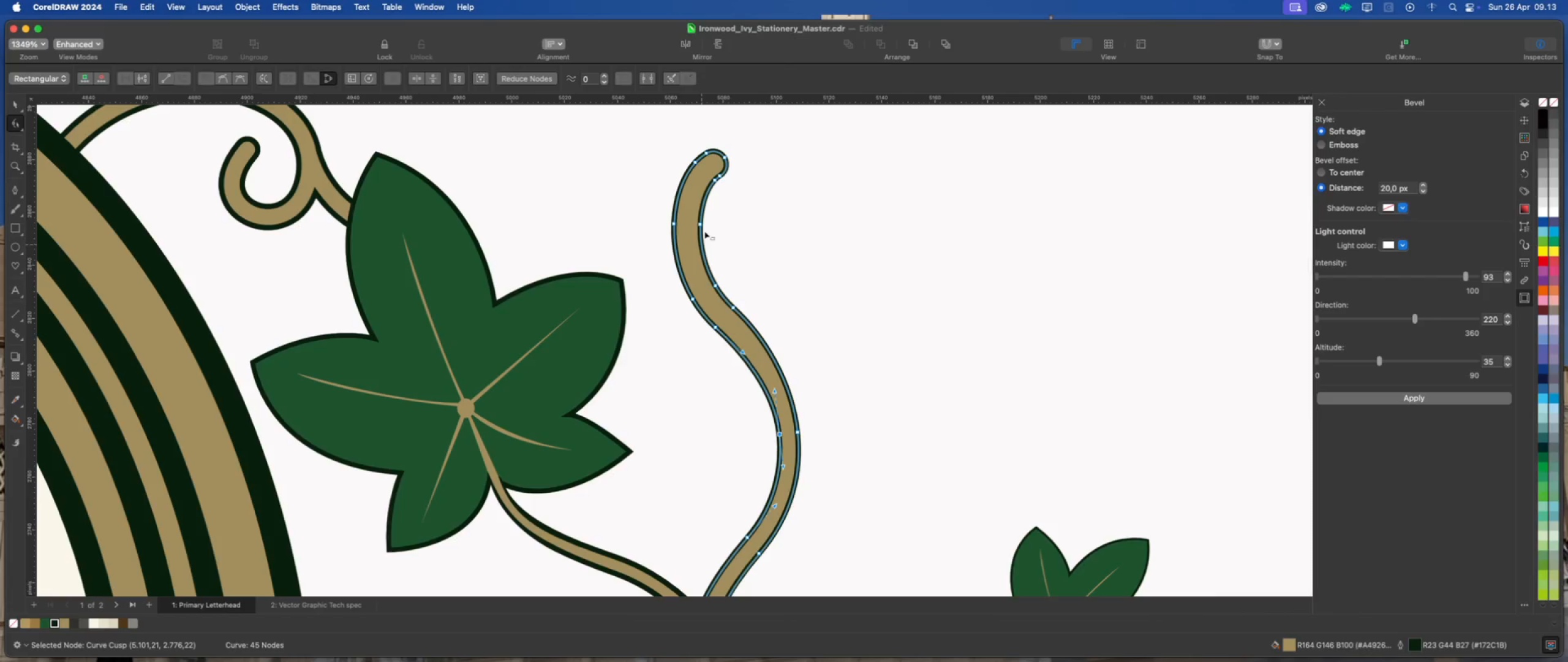 
scroll: coordinate [695, 166], scroll_direction: up, amount: 4.0
 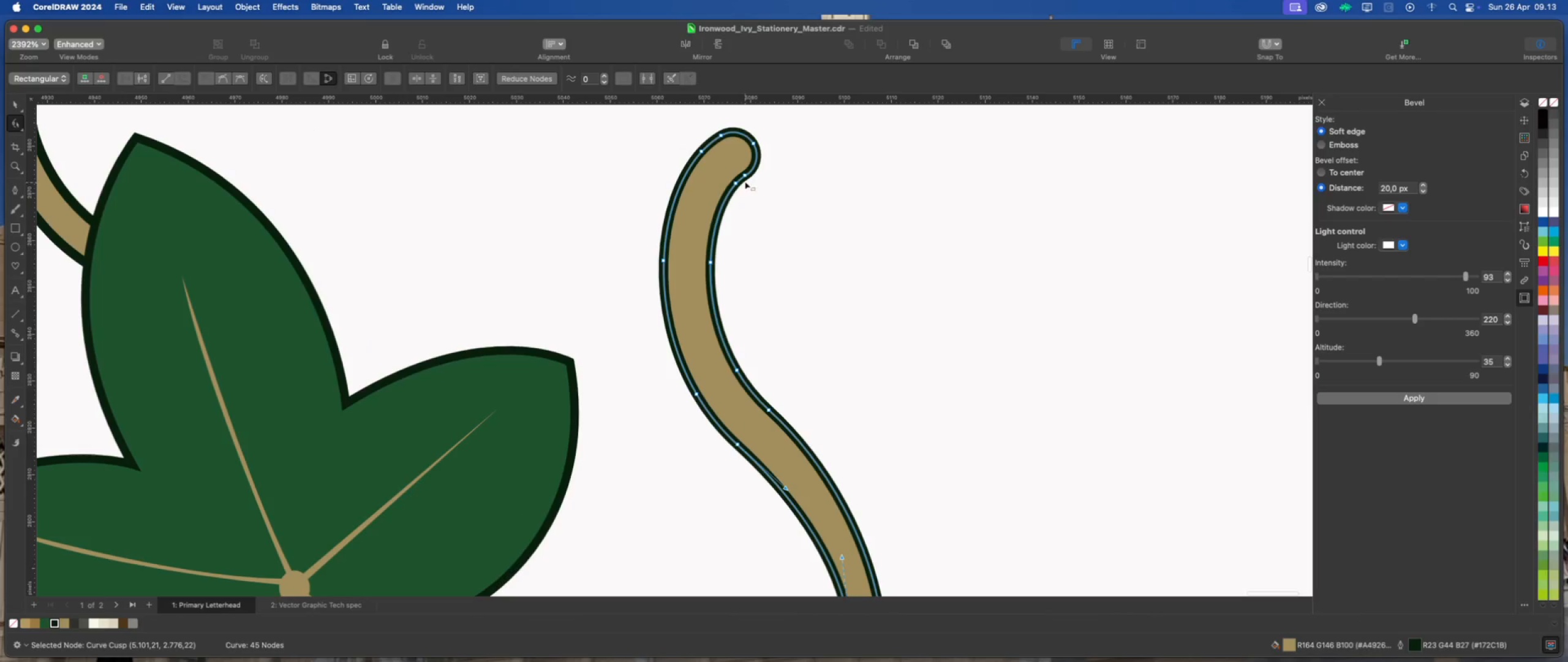 
left_click([744, 173])
 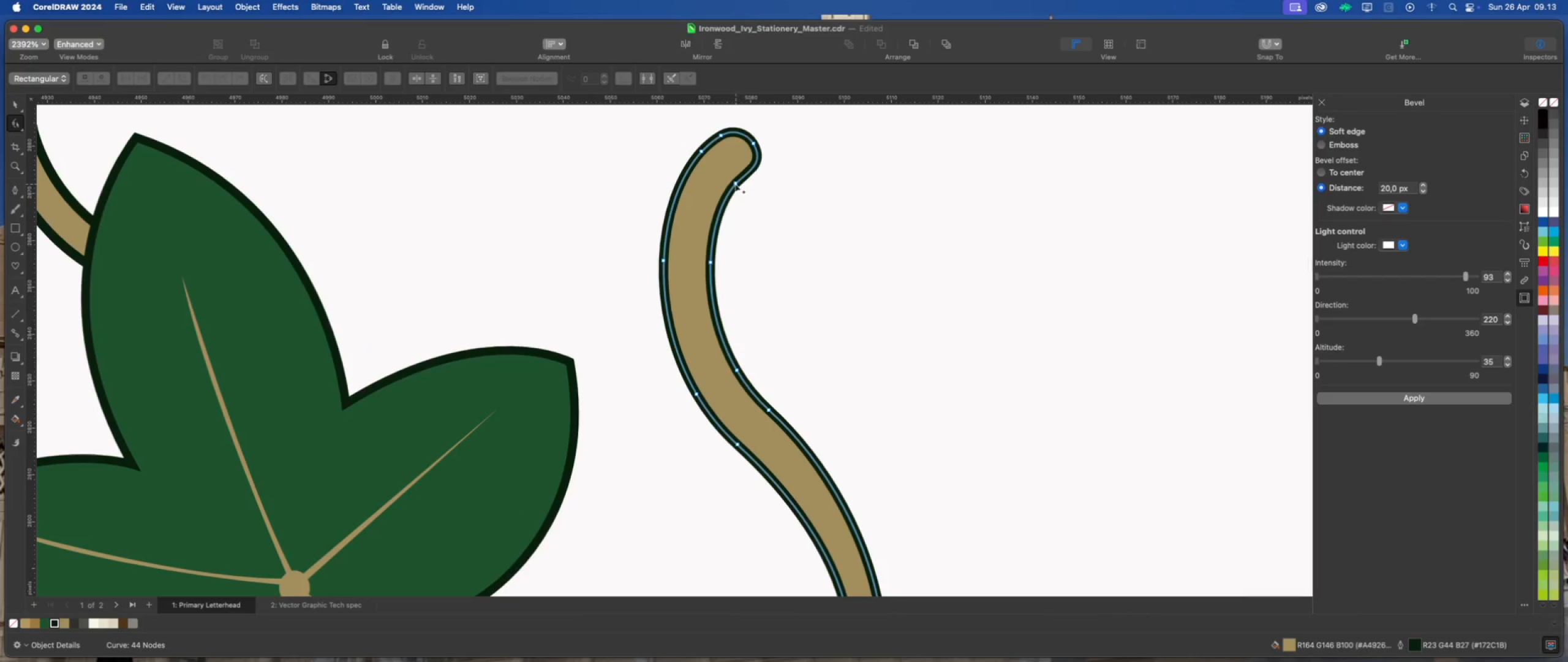 
left_click([735, 184])
 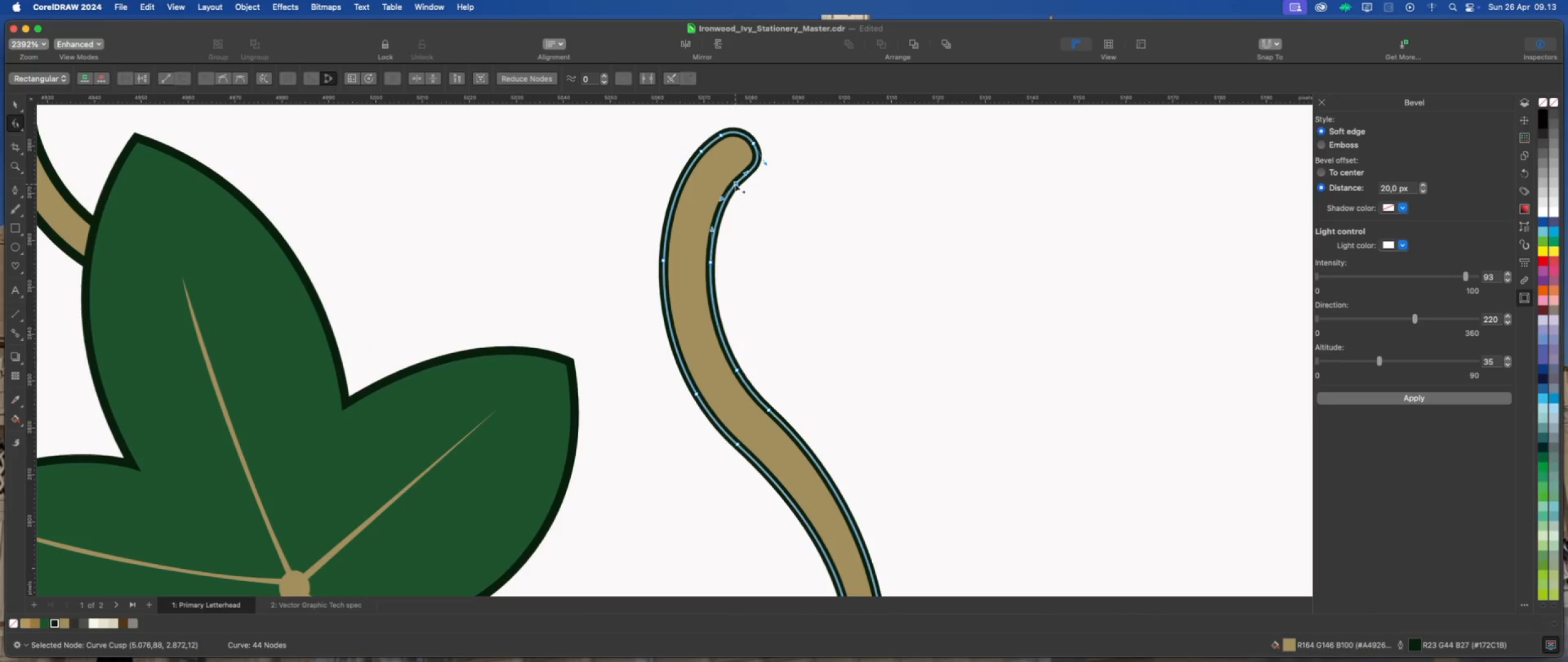 
left_click([735, 184])
 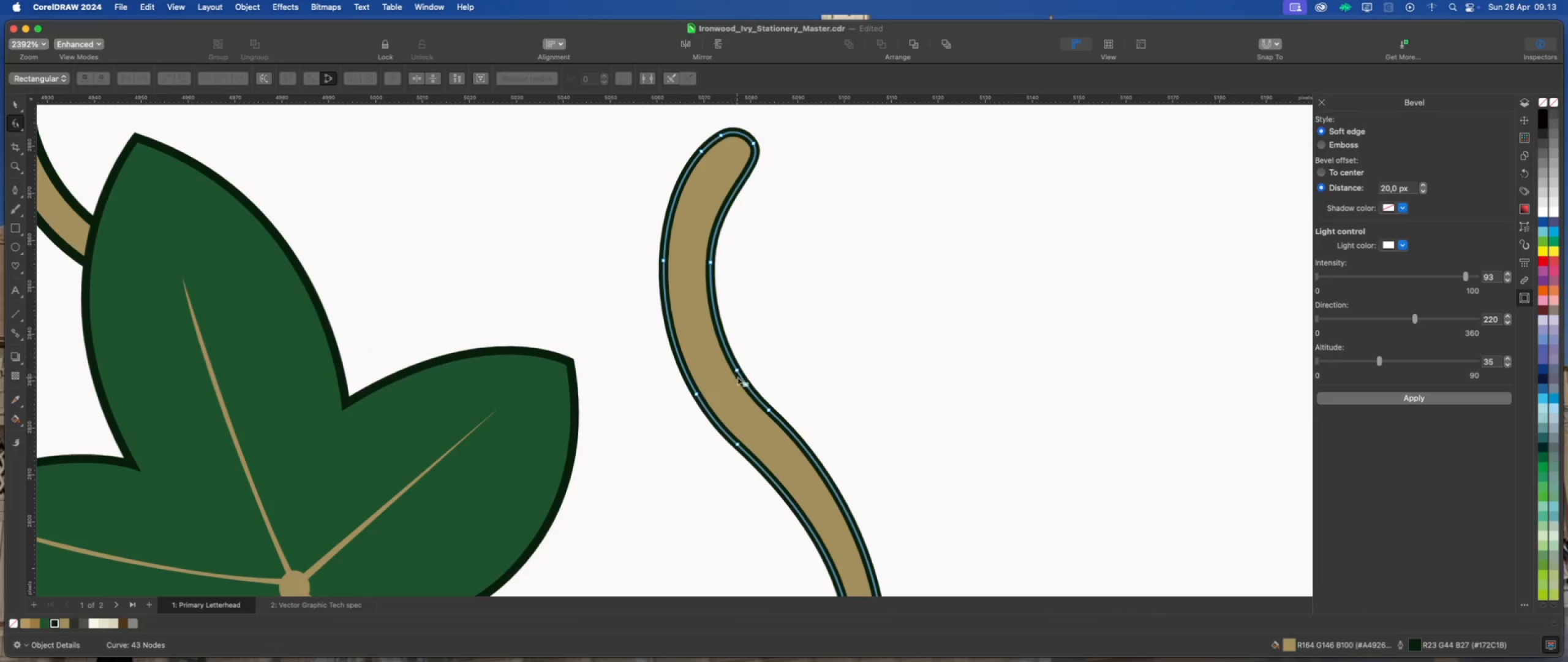 
left_click([736, 370])
 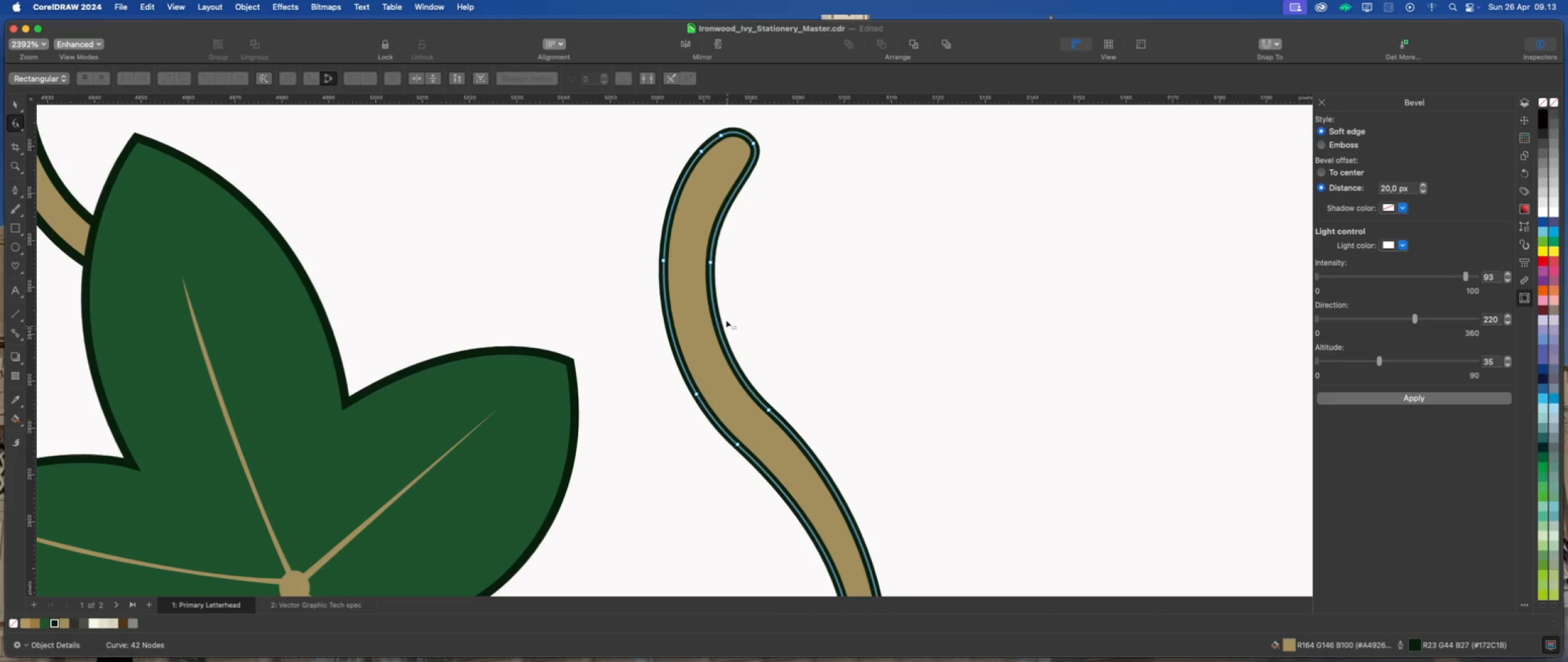 
scroll: coordinate [699, 309], scroll_direction: down, amount: 2.0
 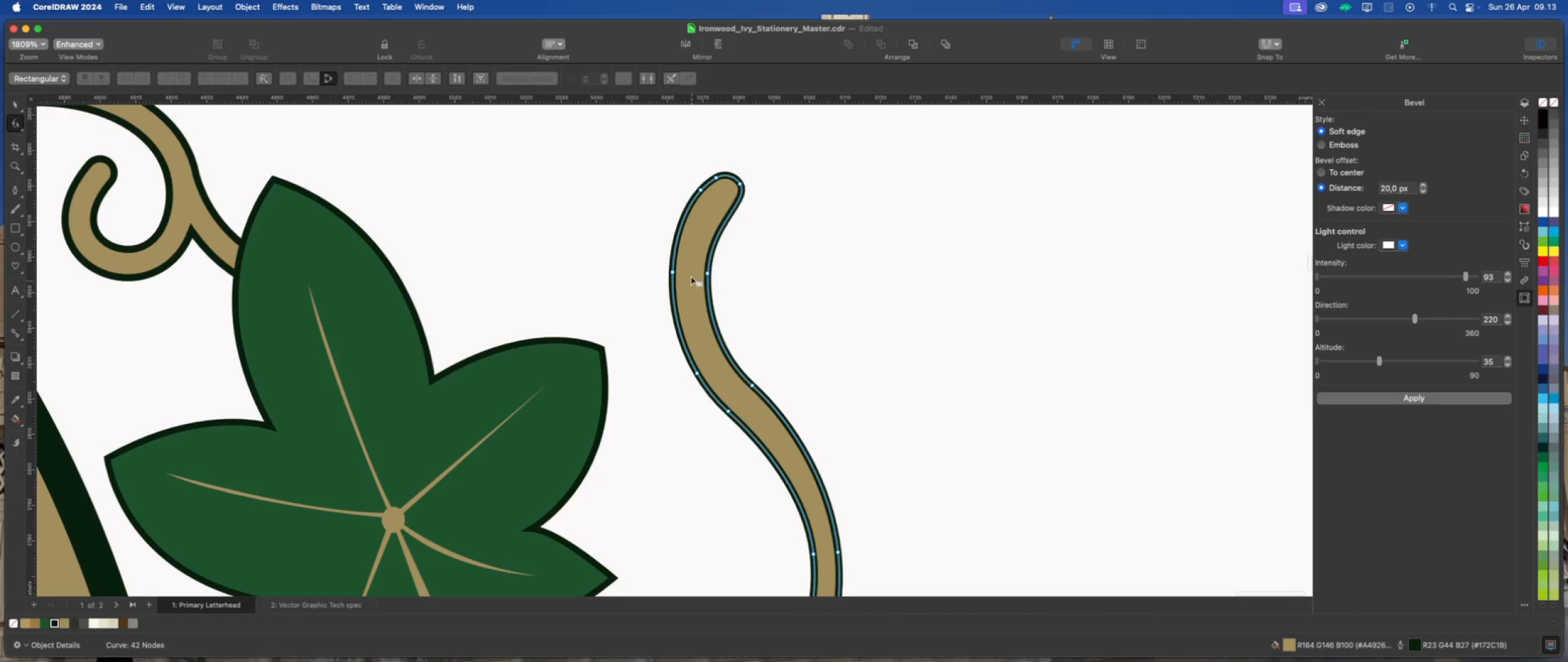 
left_click_drag(start_coordinate=[692, 262], to_coordinate=[758, 376])
 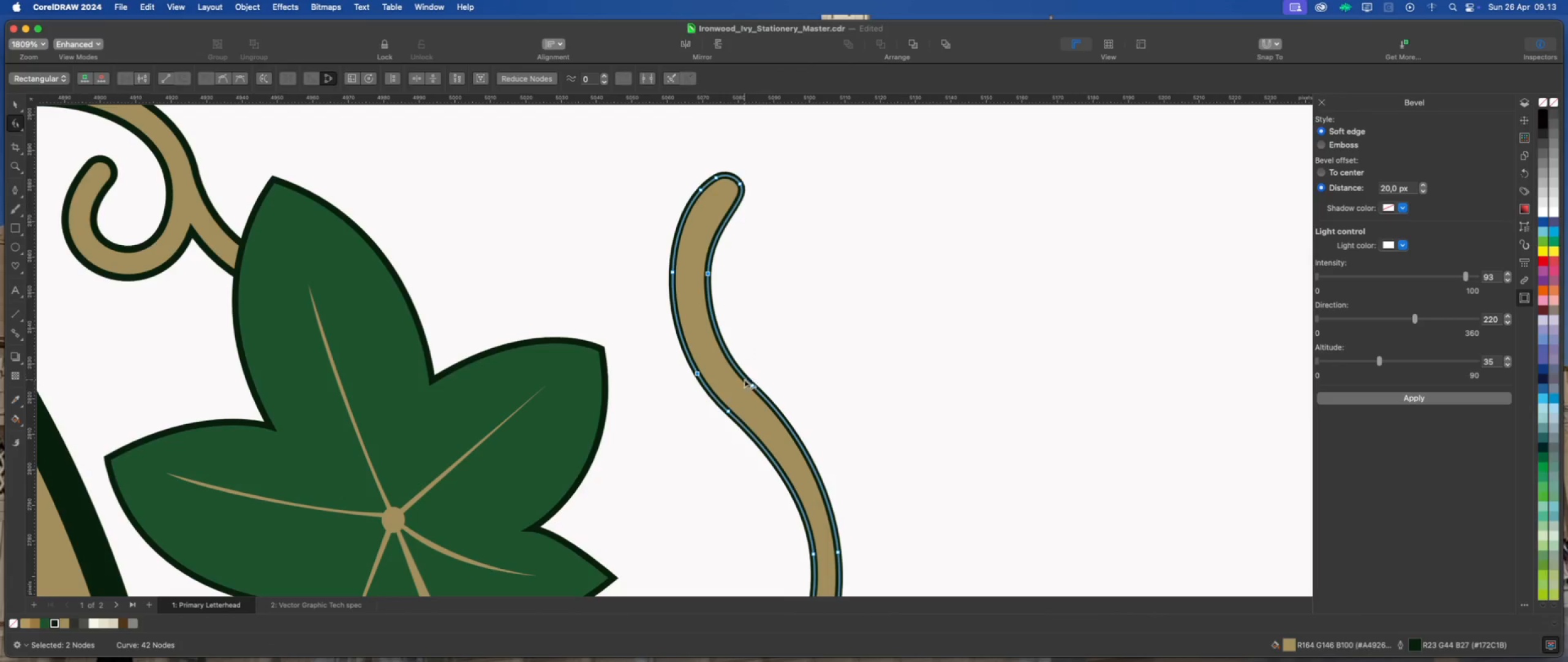 
left_click([774, 368])
 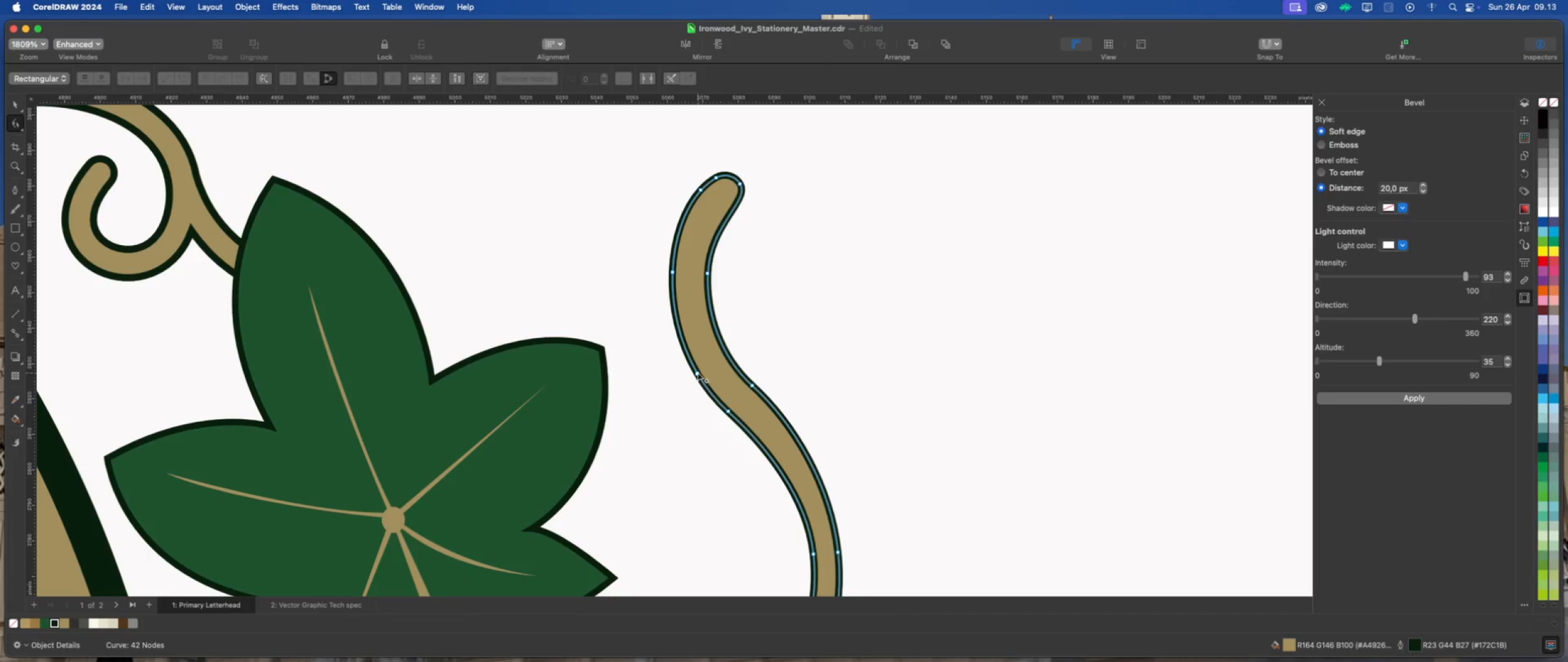 
double_click([698, 373])
 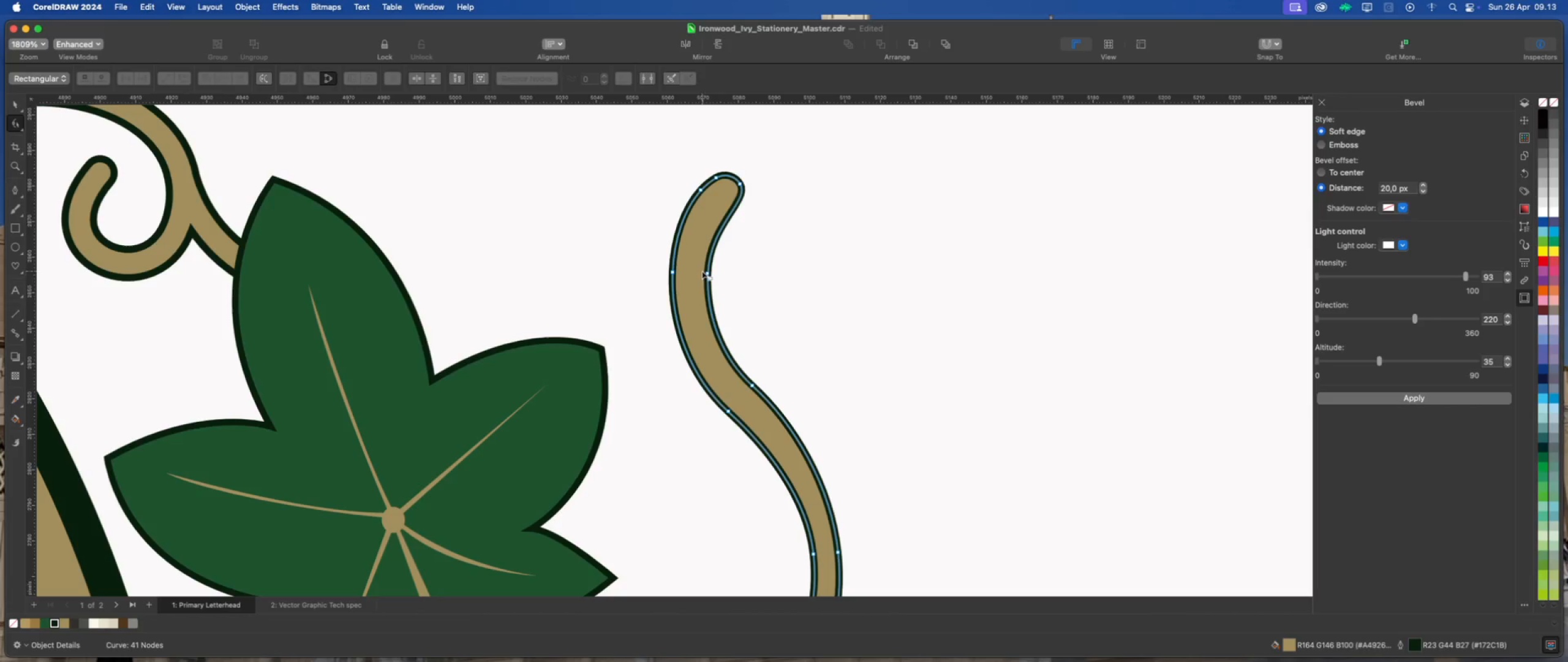 
left_click_drag(start_coordinate=[701, 265], to_coordinate=[758, 394])
 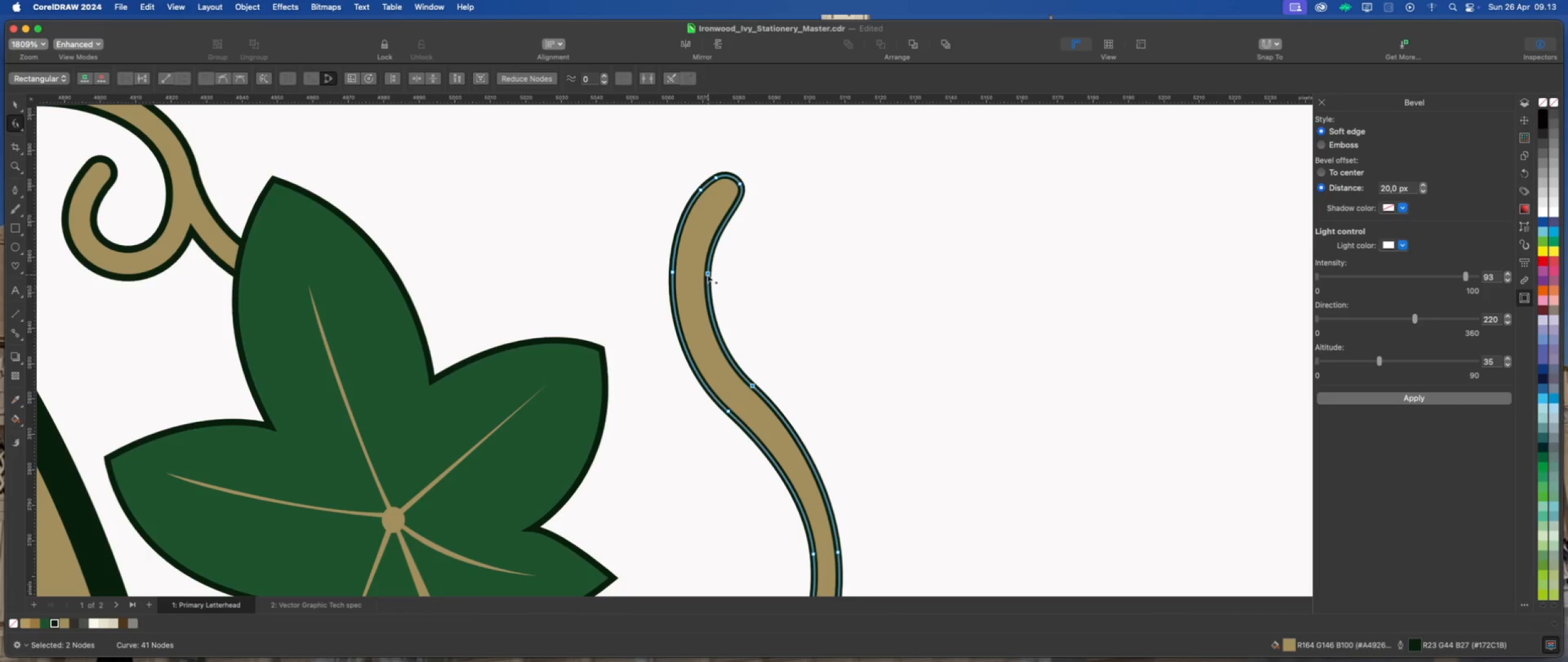 
left_click_drag(start_coordinate=[707, 273], to_coordinate=[689, 268])
 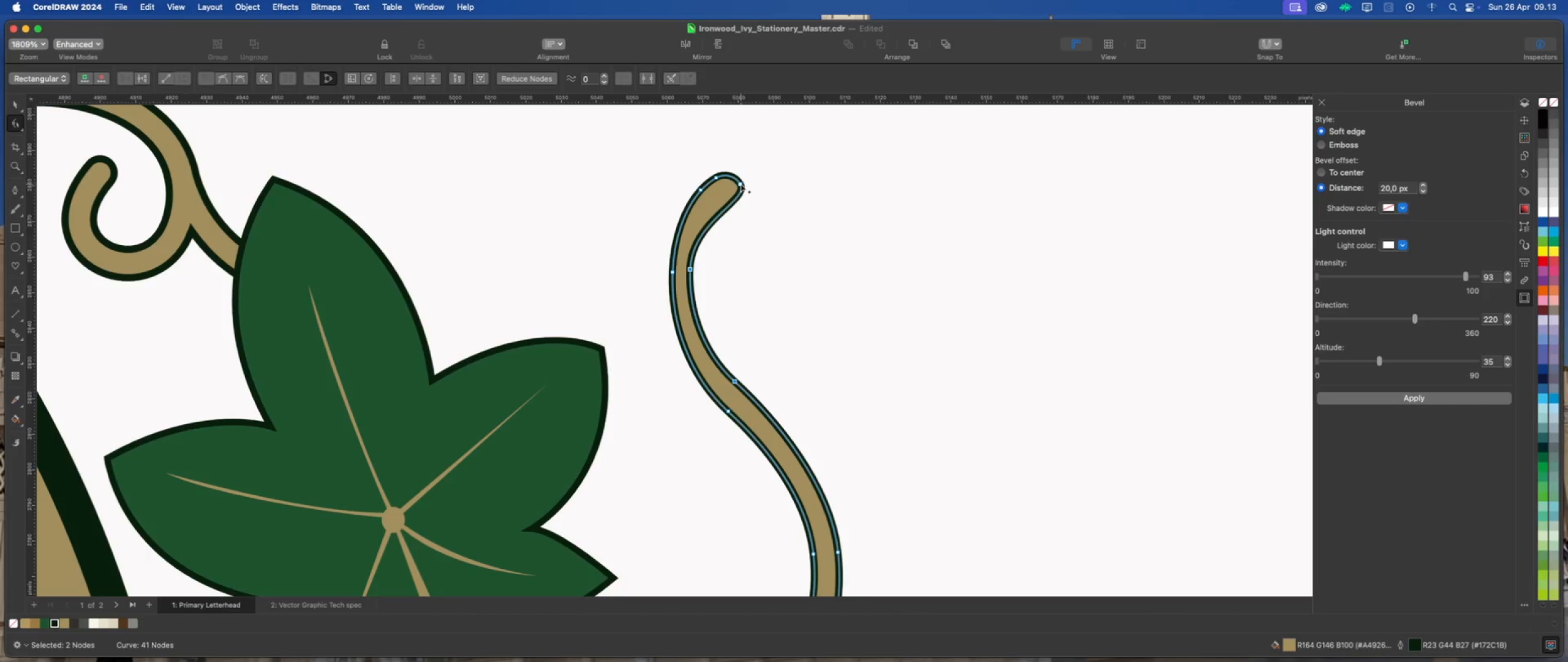 
left_click_drag(start_coordinate=[740, 183], to_coordinate=[743, 170])
 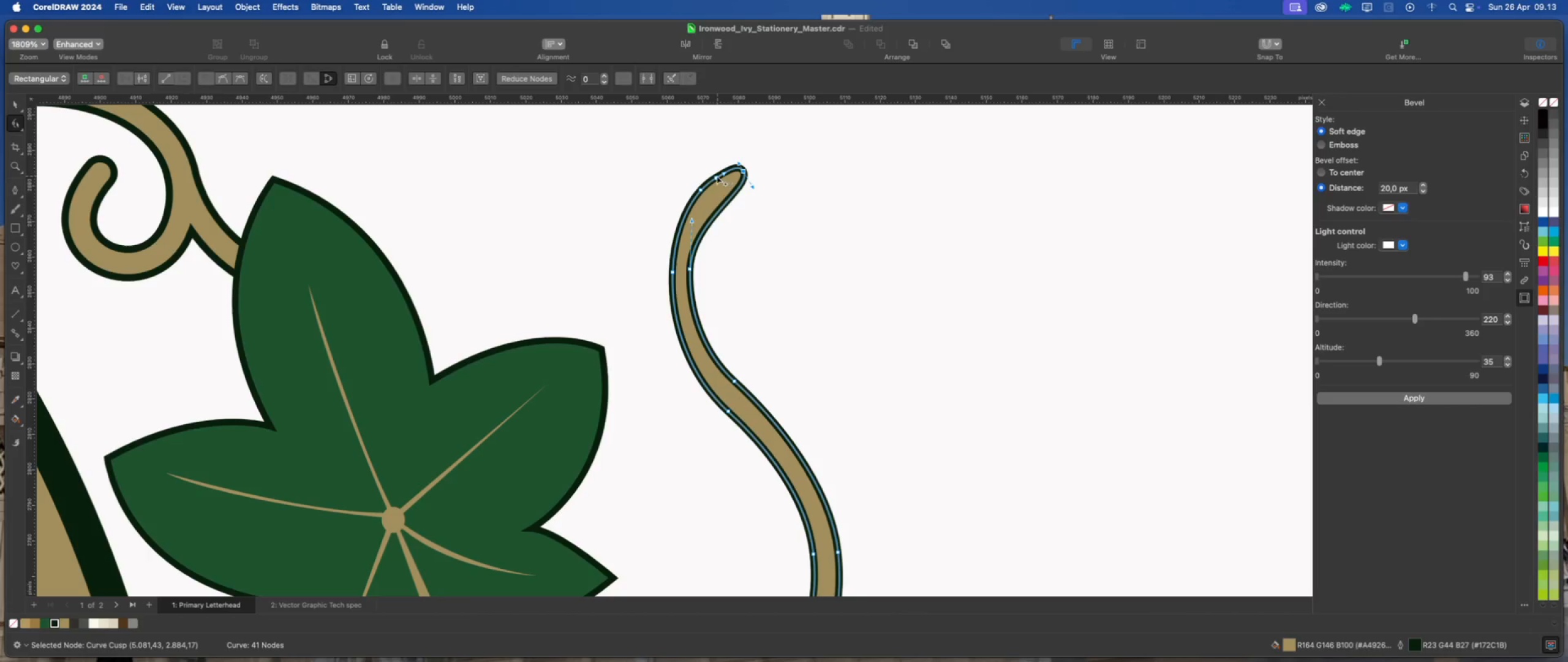 
double_click([716, 176])
 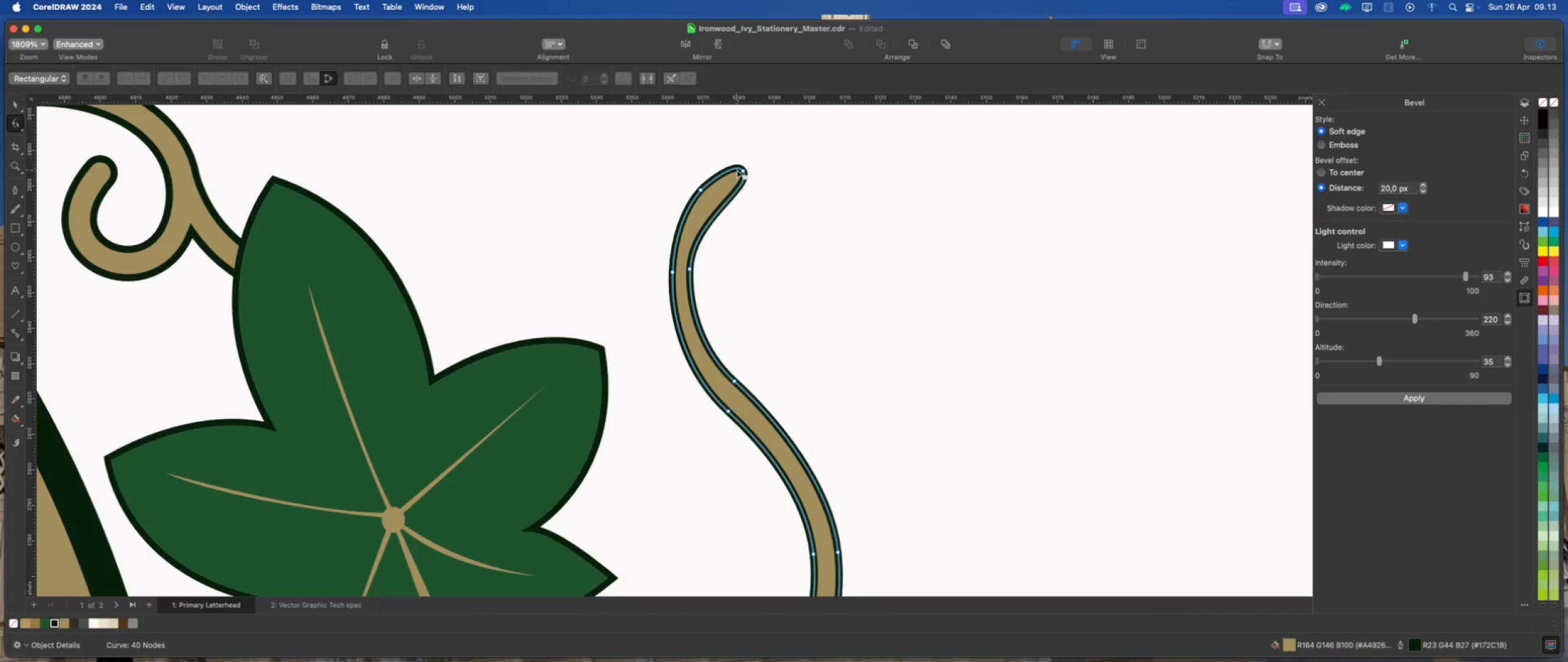 
left_click([742, 170])
 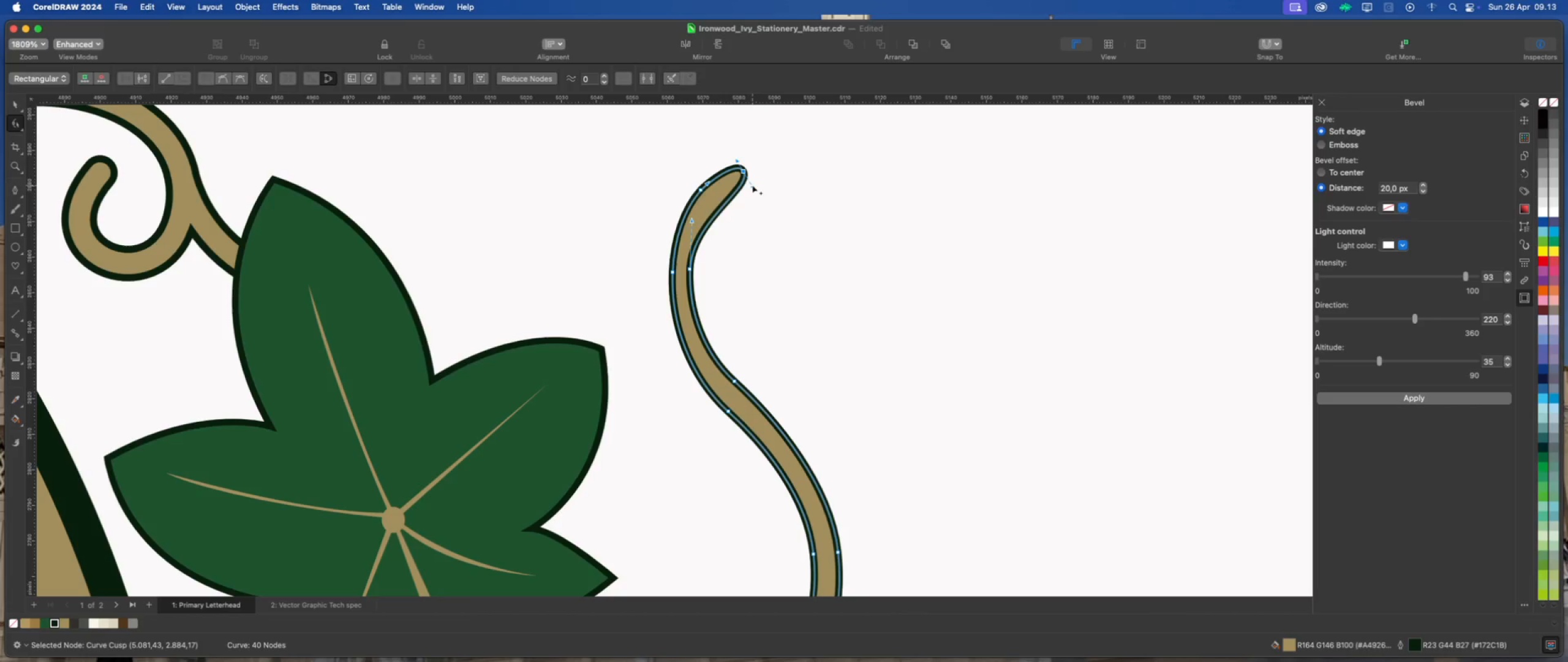 
left_click_drag(start_coordinate=[753, 185], to_coordinate=[706, 197])
 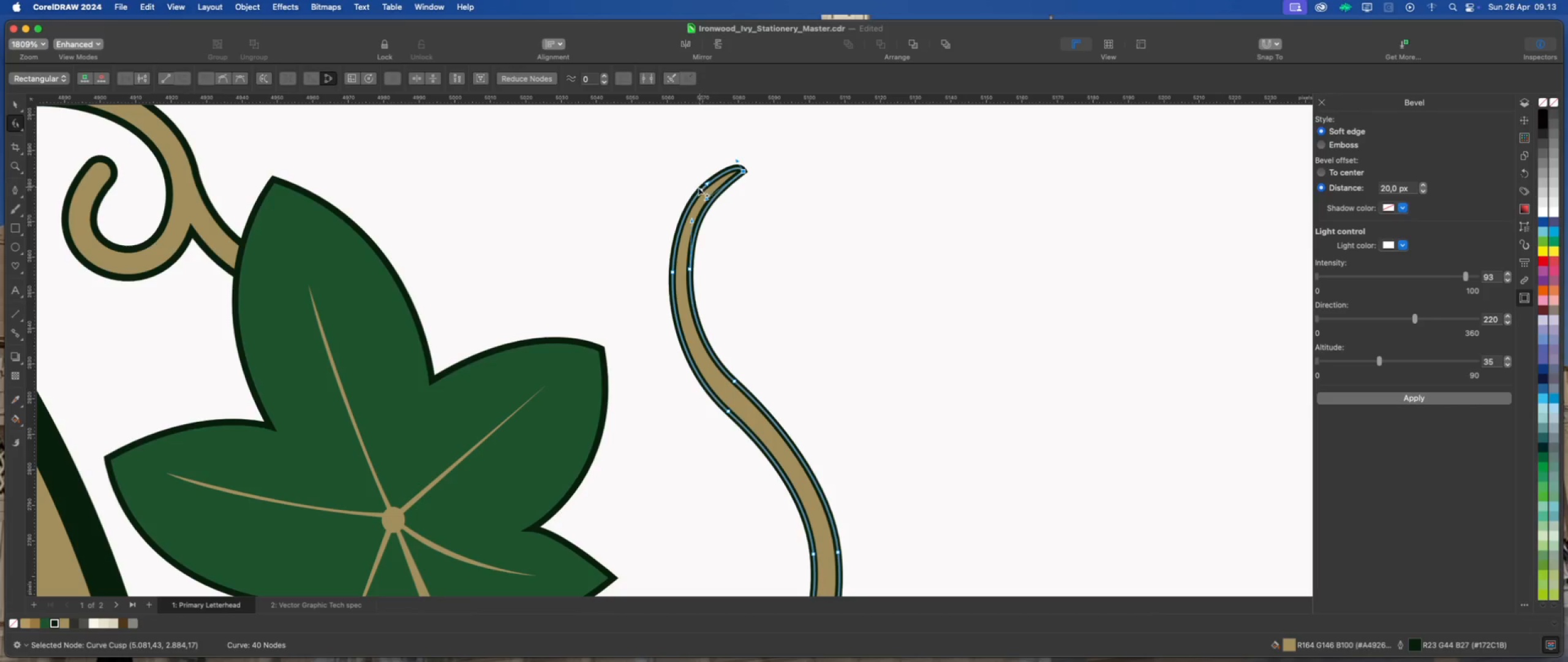 
double_click([698, 188])
 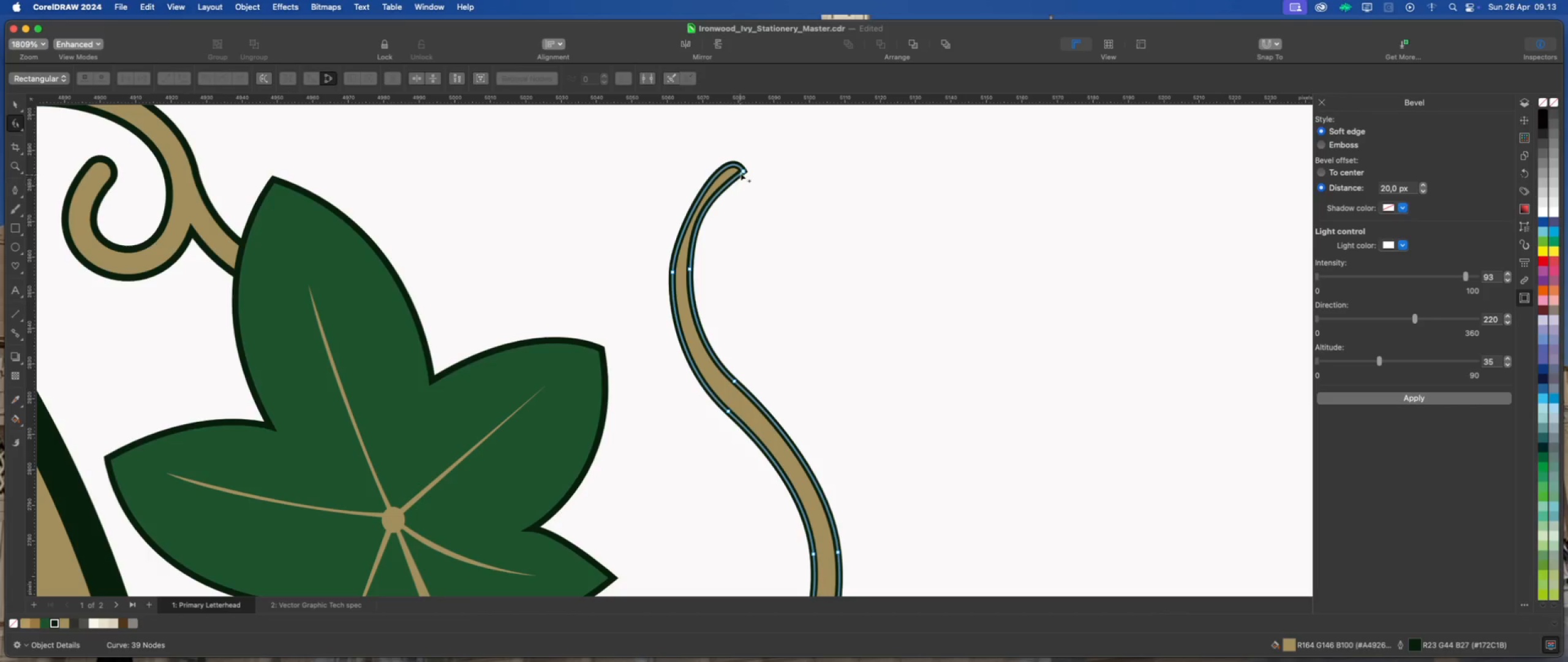 
left_click([743, 170])
 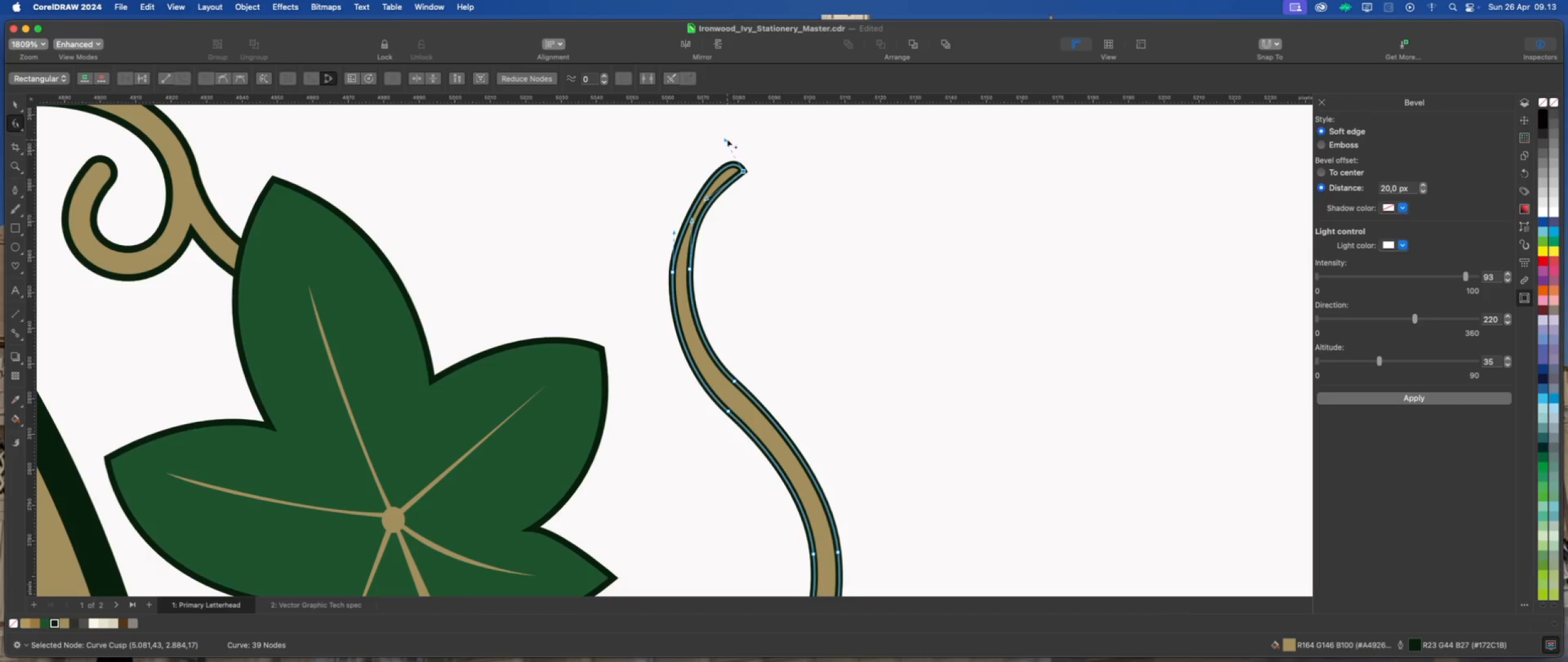 
left_click_drag(start_coordinate=[726, 139], to_coordinate=[707, 167])
 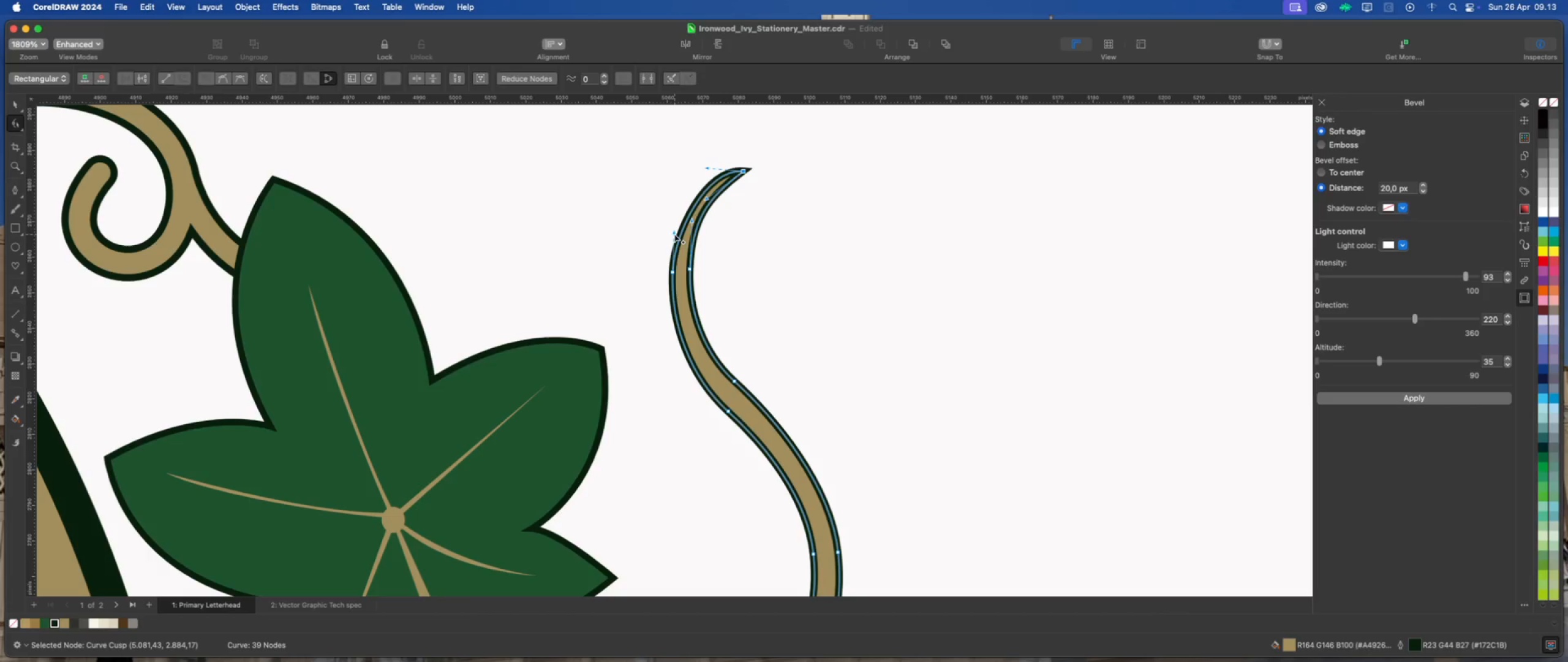 
left_click_drag(start_coordinate=[673, 232], to_coordinate=[668, 219])
 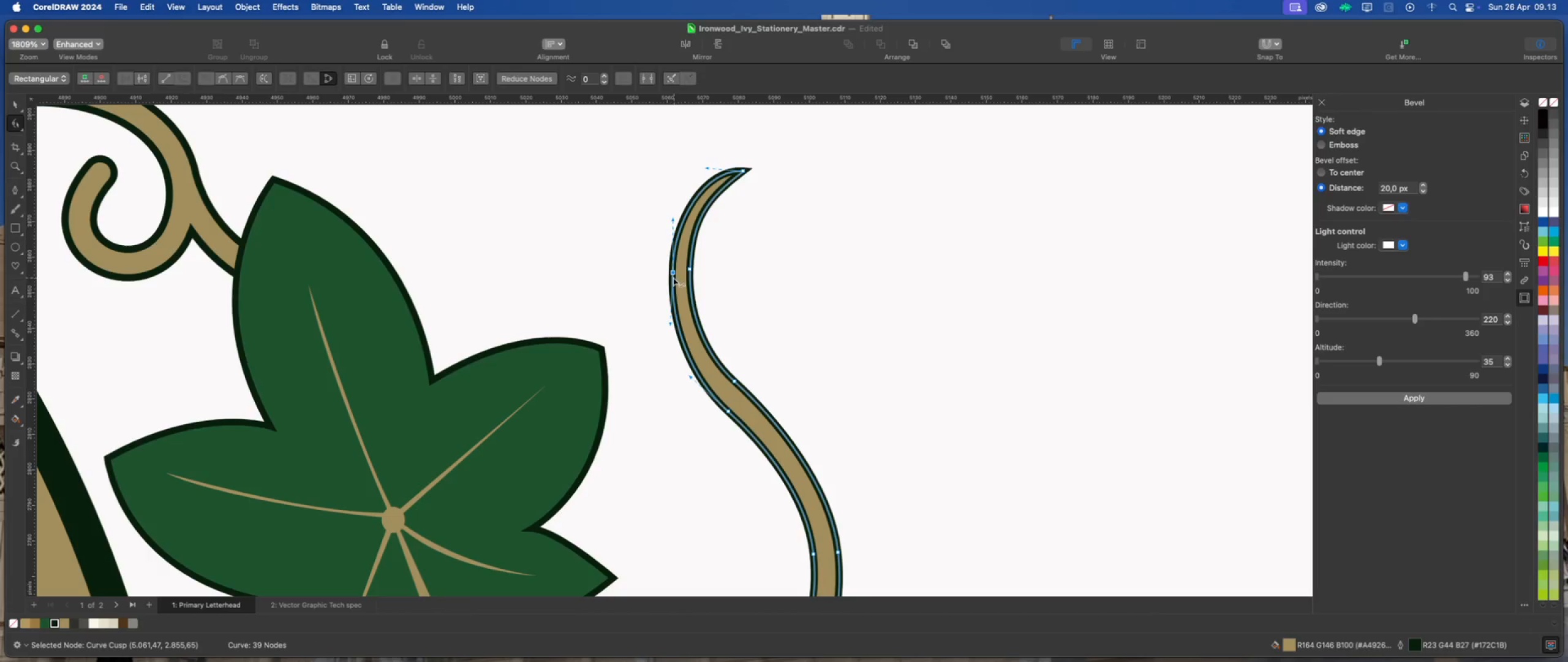 
hold_key(key=ShiftLeft, duration=1.33)
 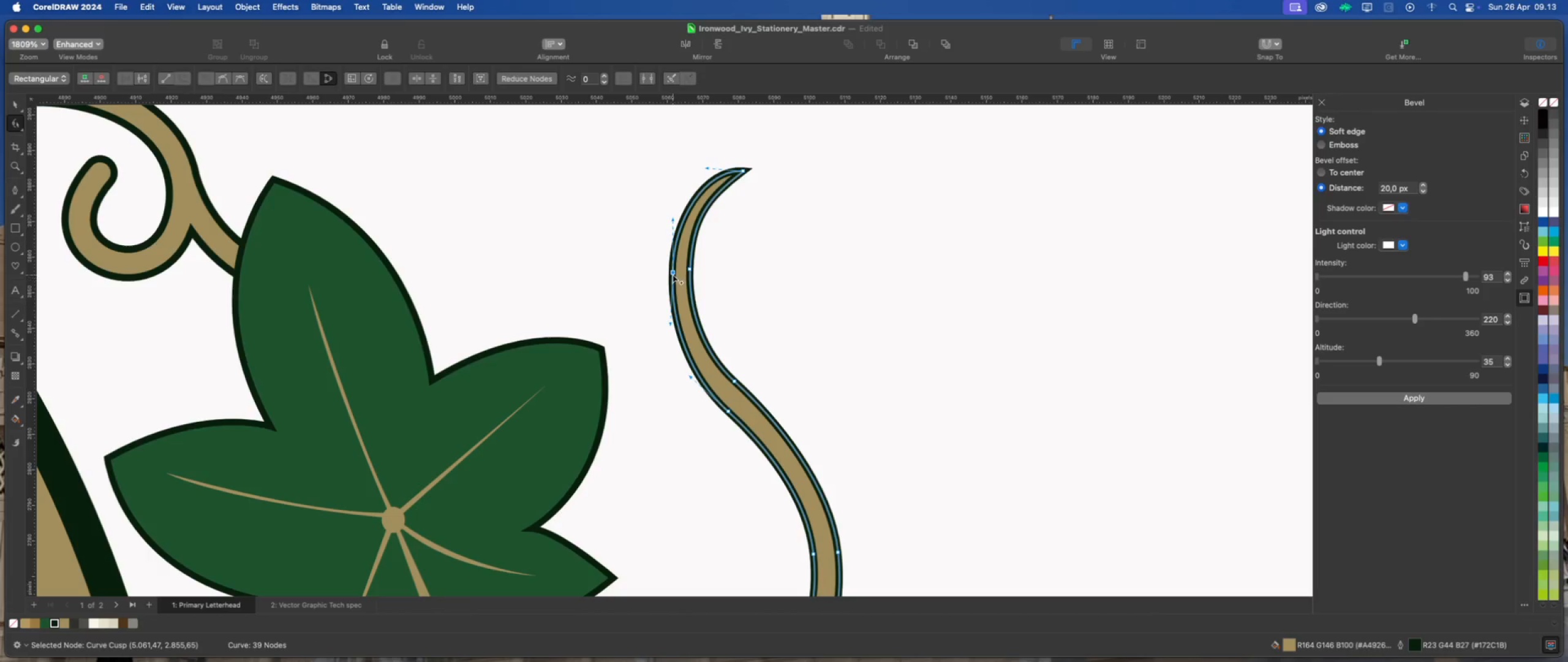 
right_click([673, 271])
 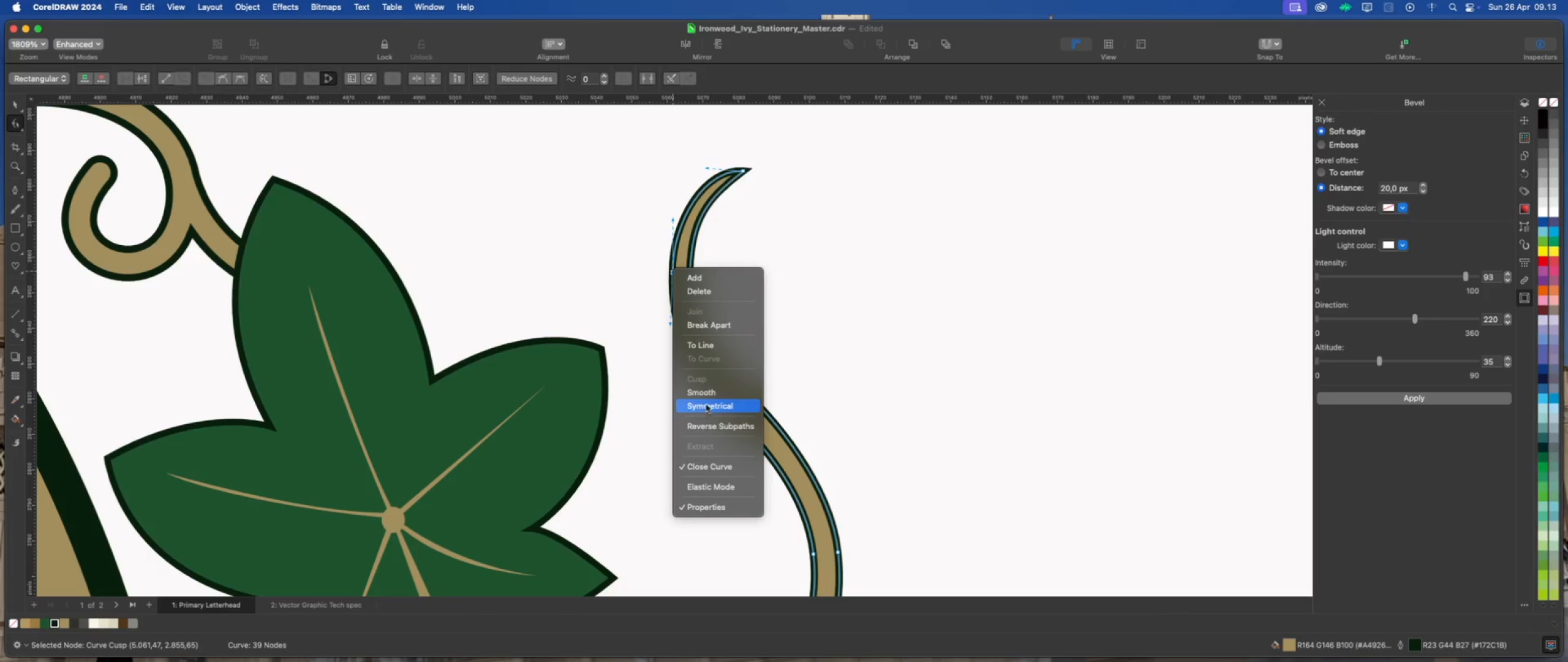 
left_click([710, 394])
 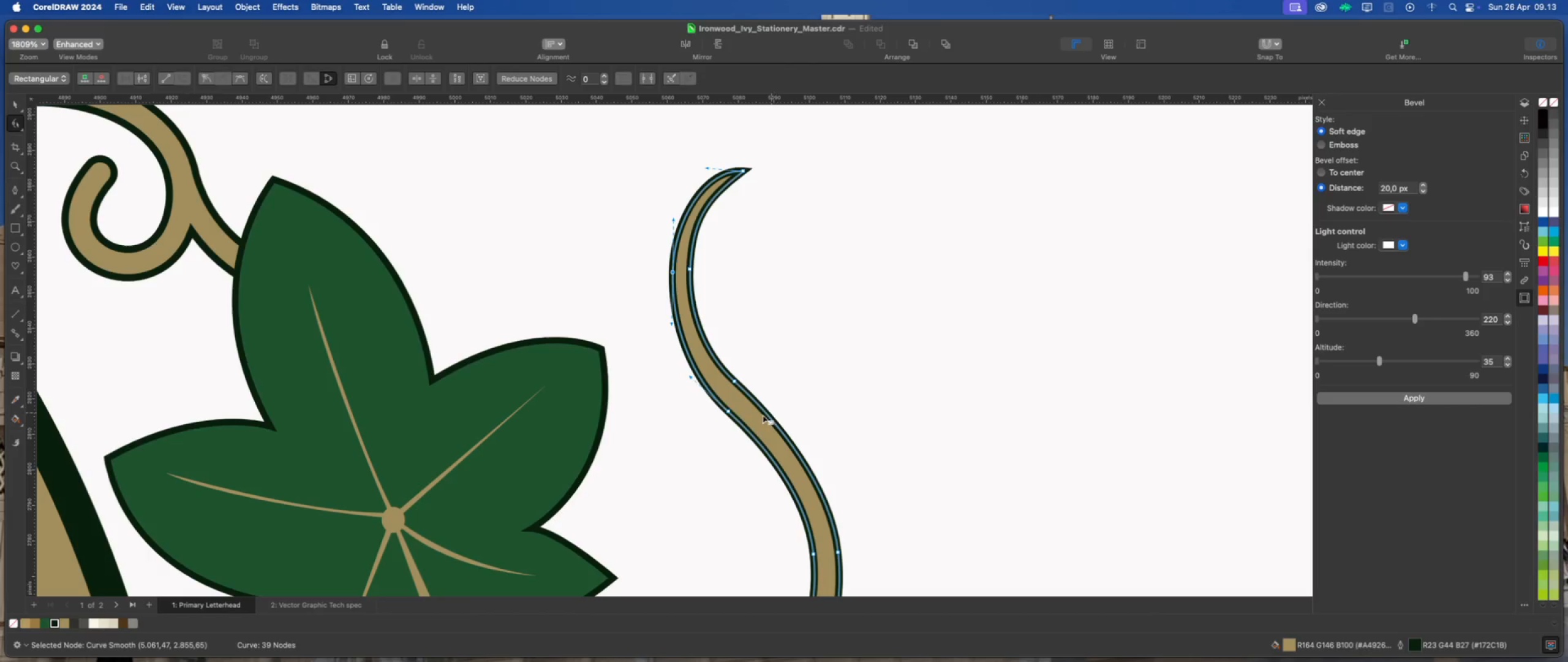 
left_click([728, 411])
 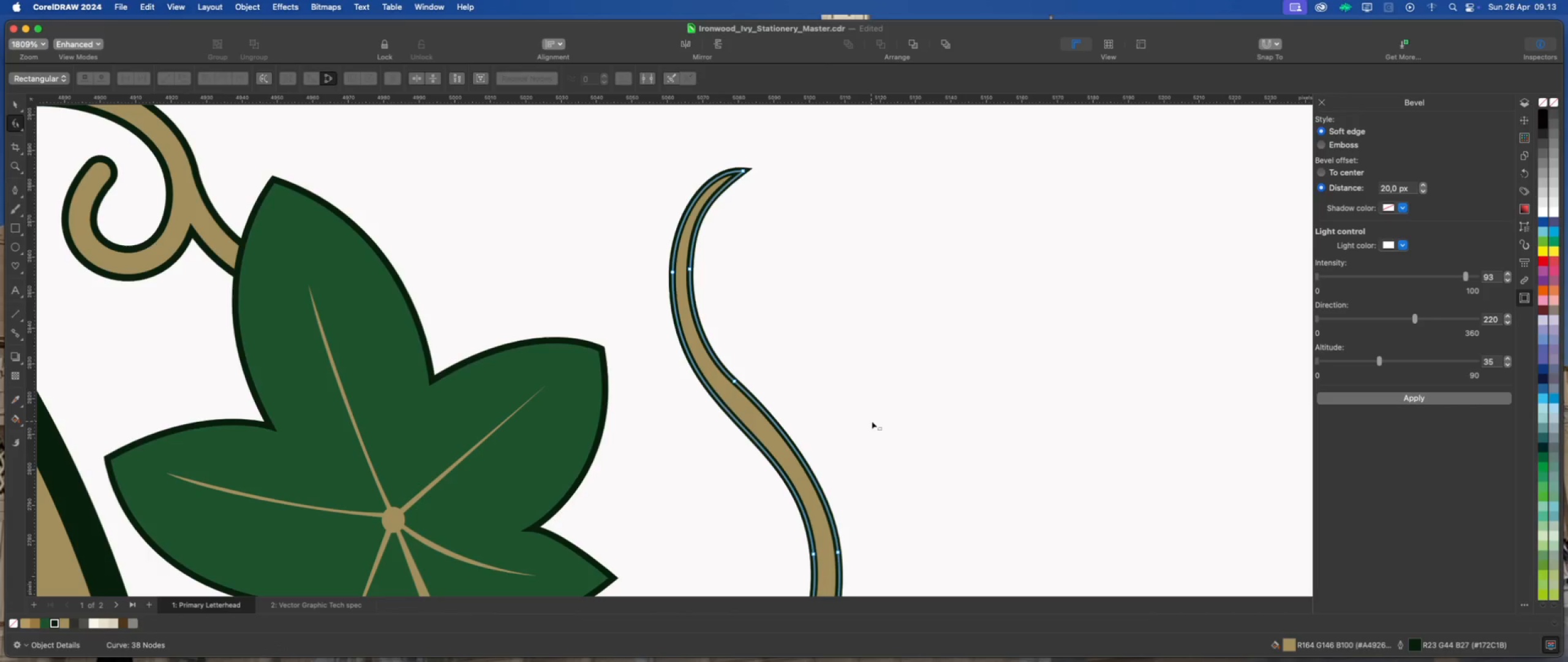 
scroll: coordinate [755, 395], scroll_direction: up, amount: 1.0
 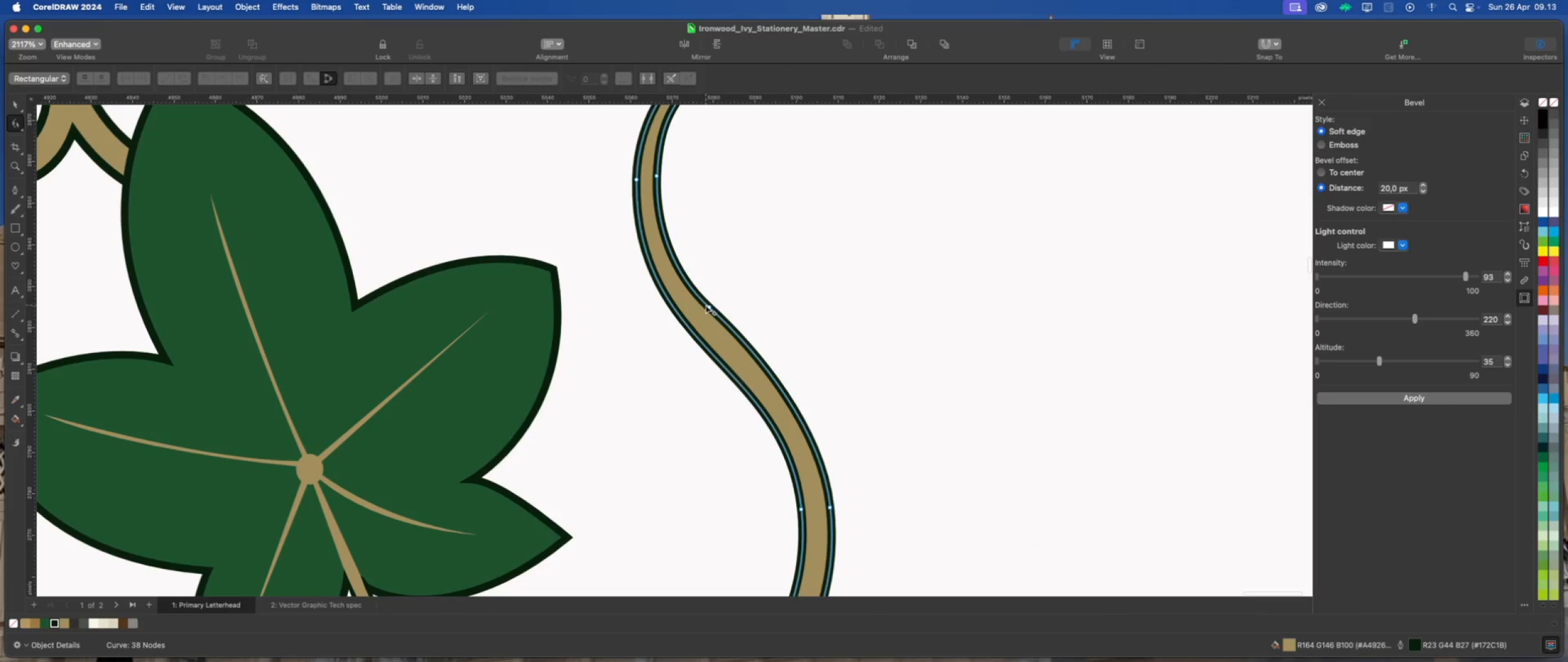 
double_click([707, 306])
 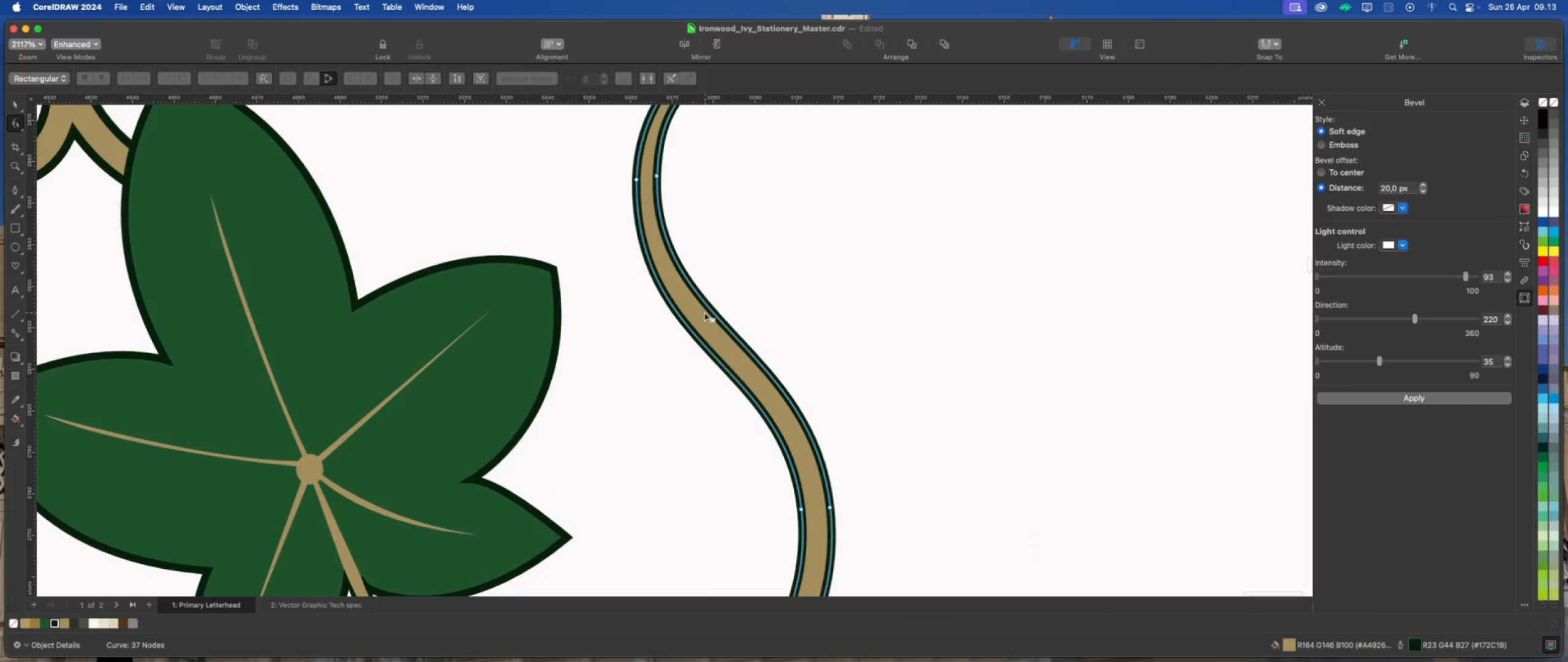 
scroll: coordinate [730, 328], scroll_direction: down, amount: 6.0
 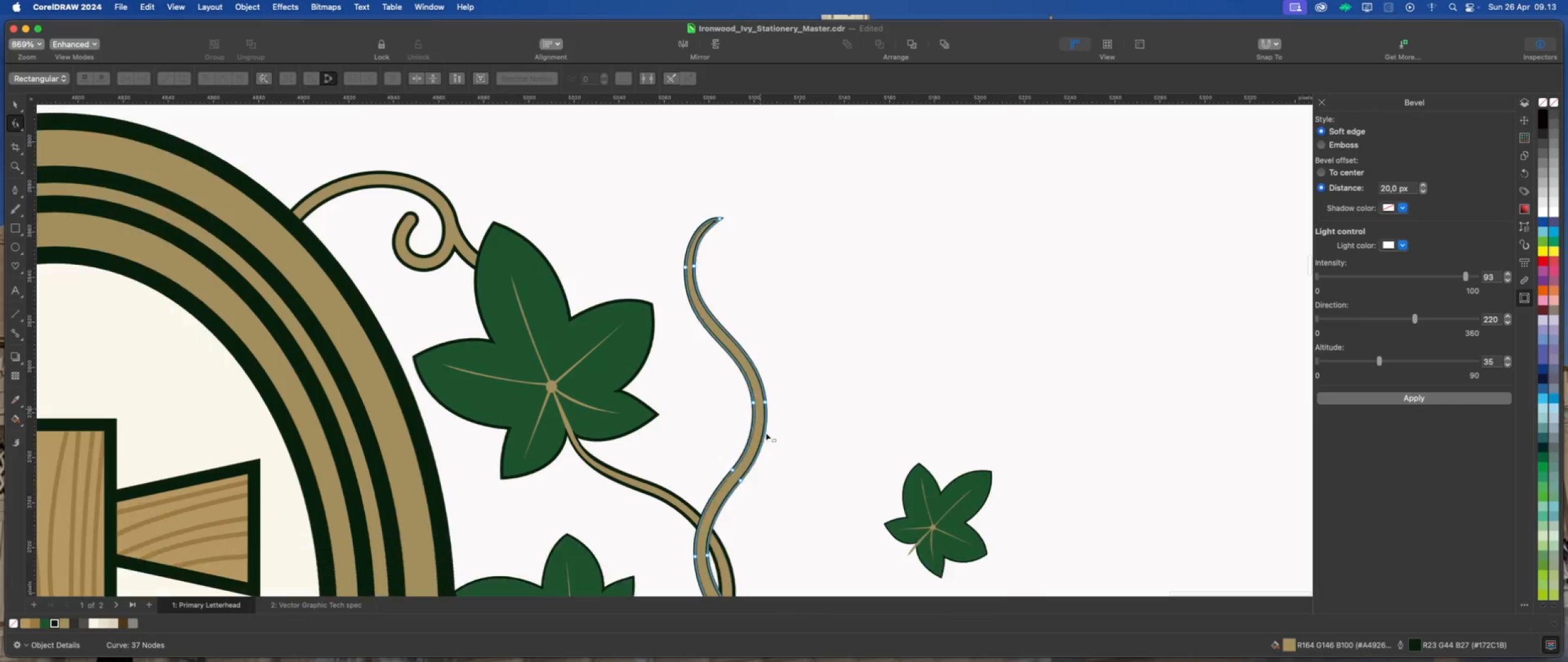 
scroll: coordinate [761, 439], scroll_direction: up, amount: 5.0
 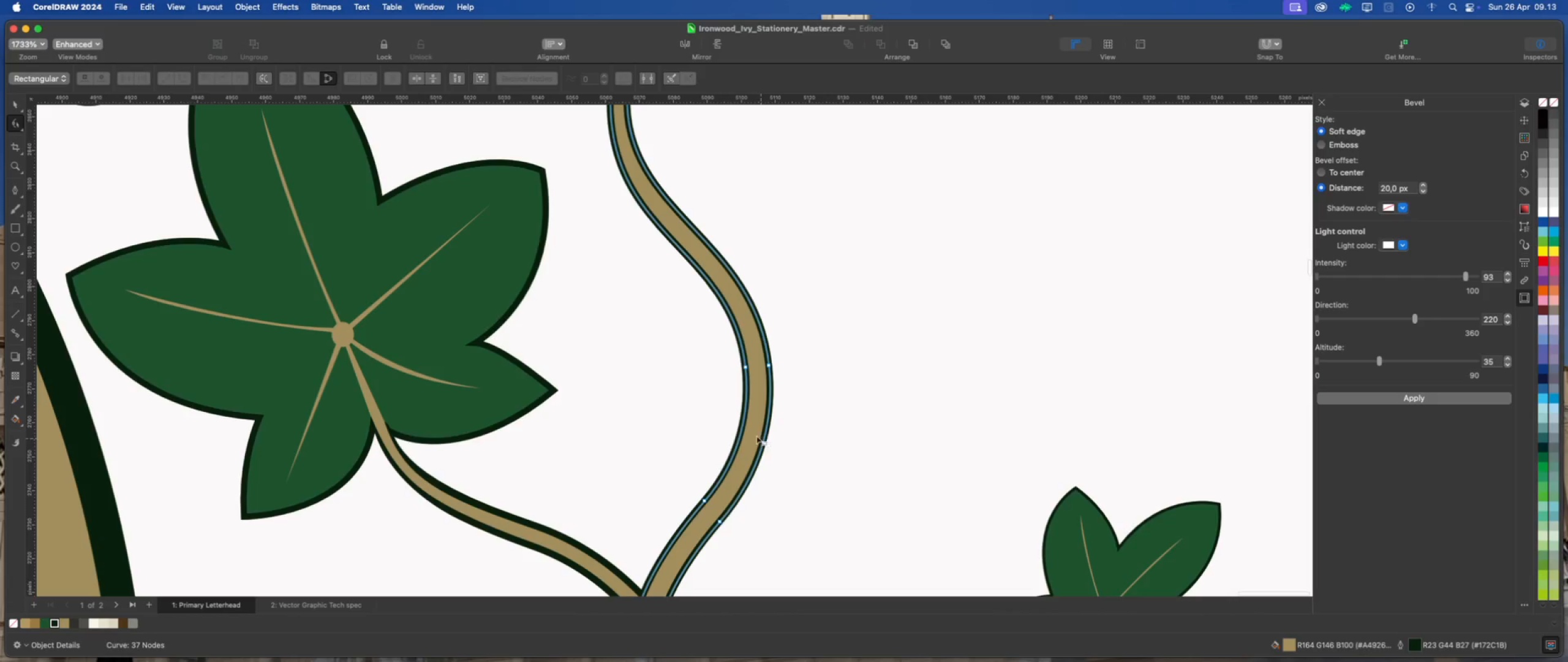 
scroll: coordinate [737, 433], scroll_direction: down, amount: 2.0
 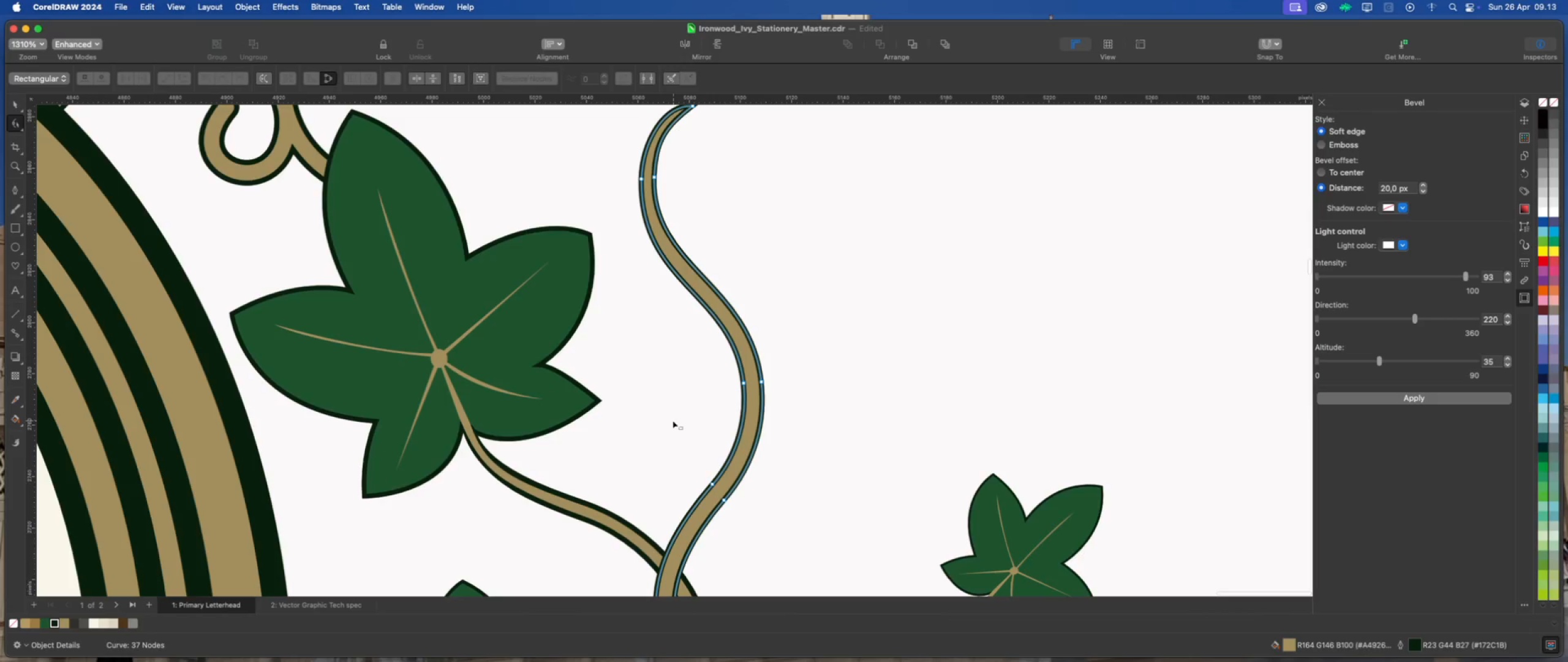 
scroll: coordinate [594, 374], scroll_direction: none, amount: 0.0
 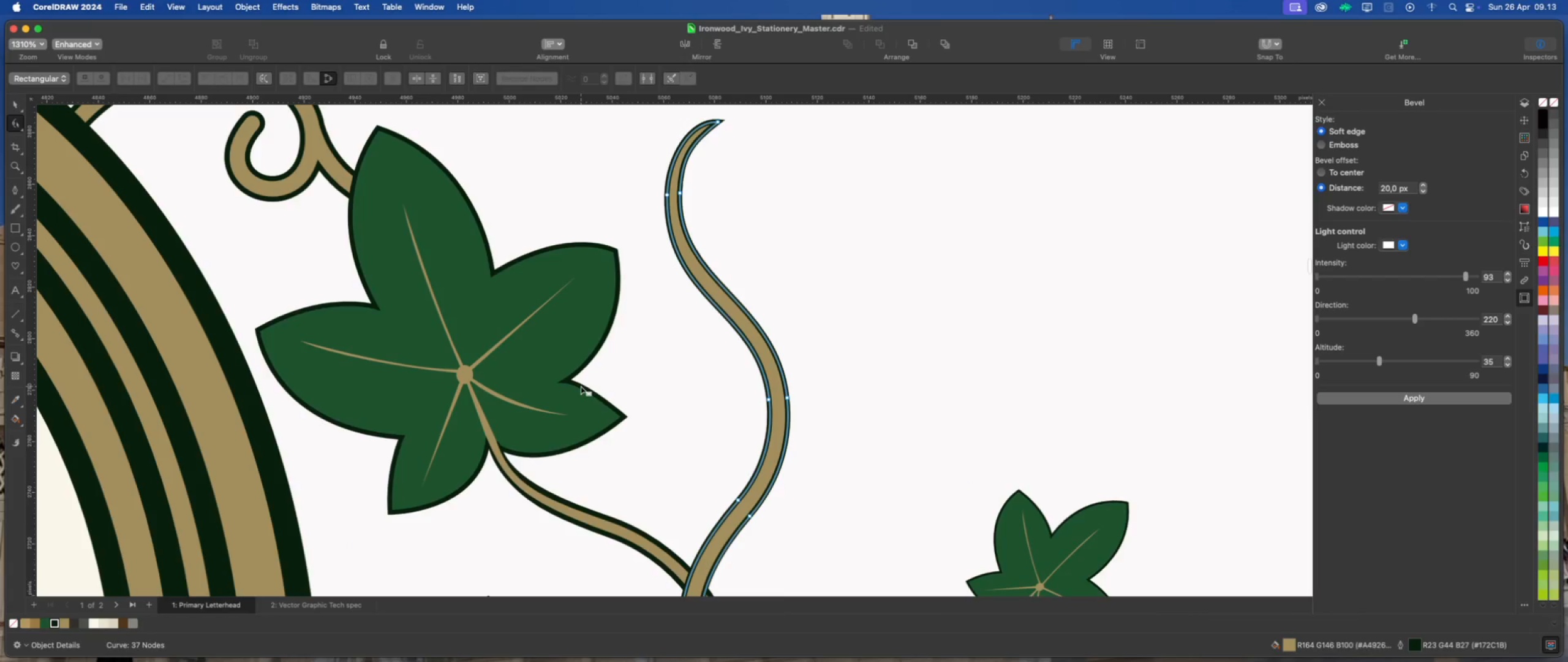 
scroll: coordinate [575, 381], scroll_direction: up, amount: 2.0
 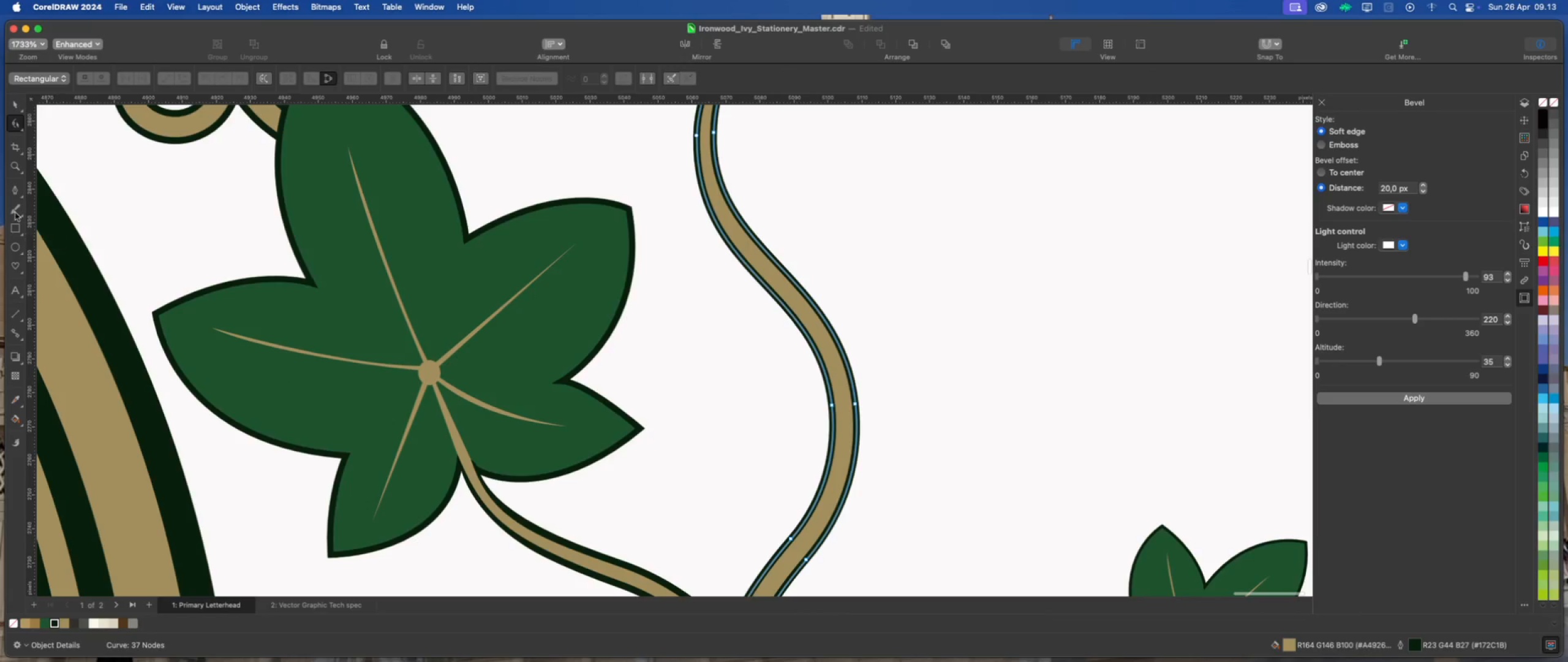 
left_click([15, 189])
 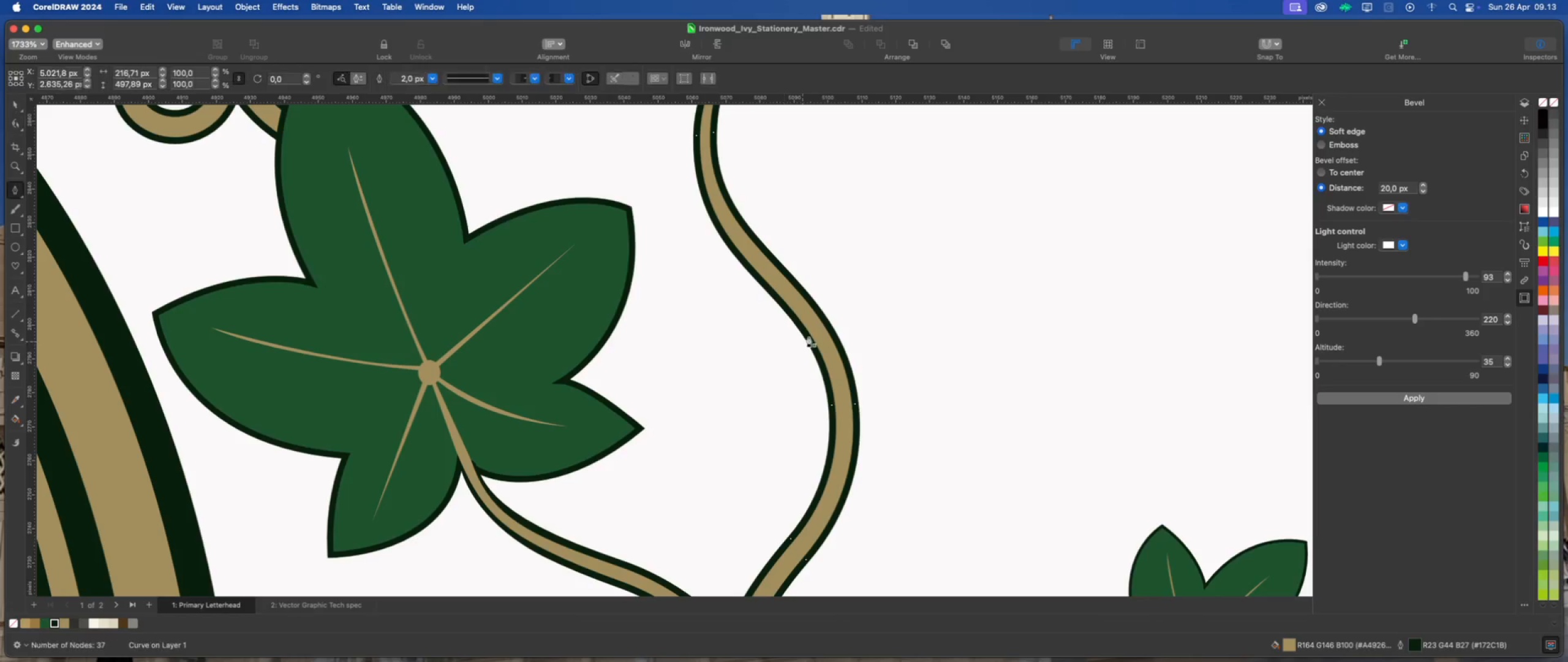 
left_click([815, 330])
 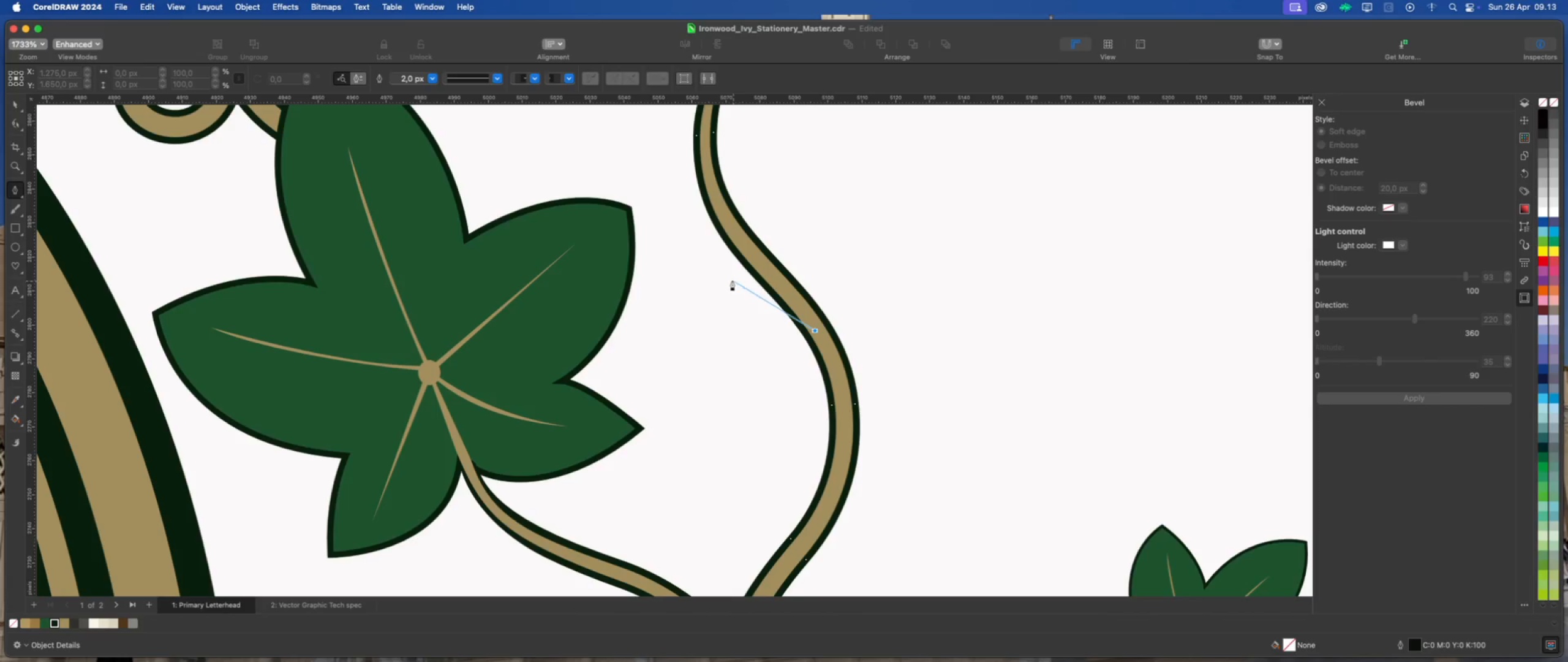 
left_click_drag(start_coordinate=[724, 277], to_coordinate=[669, 278])
 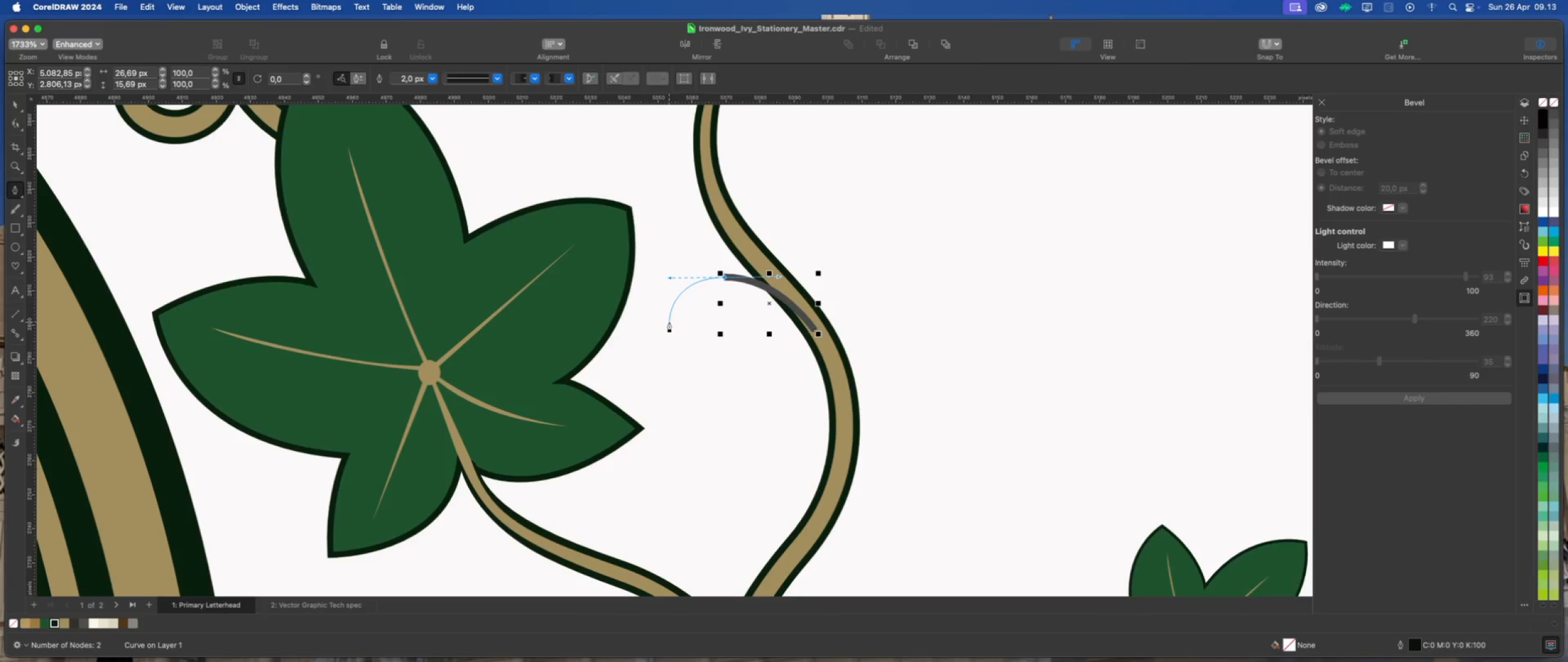 
left_click([668, 322])
 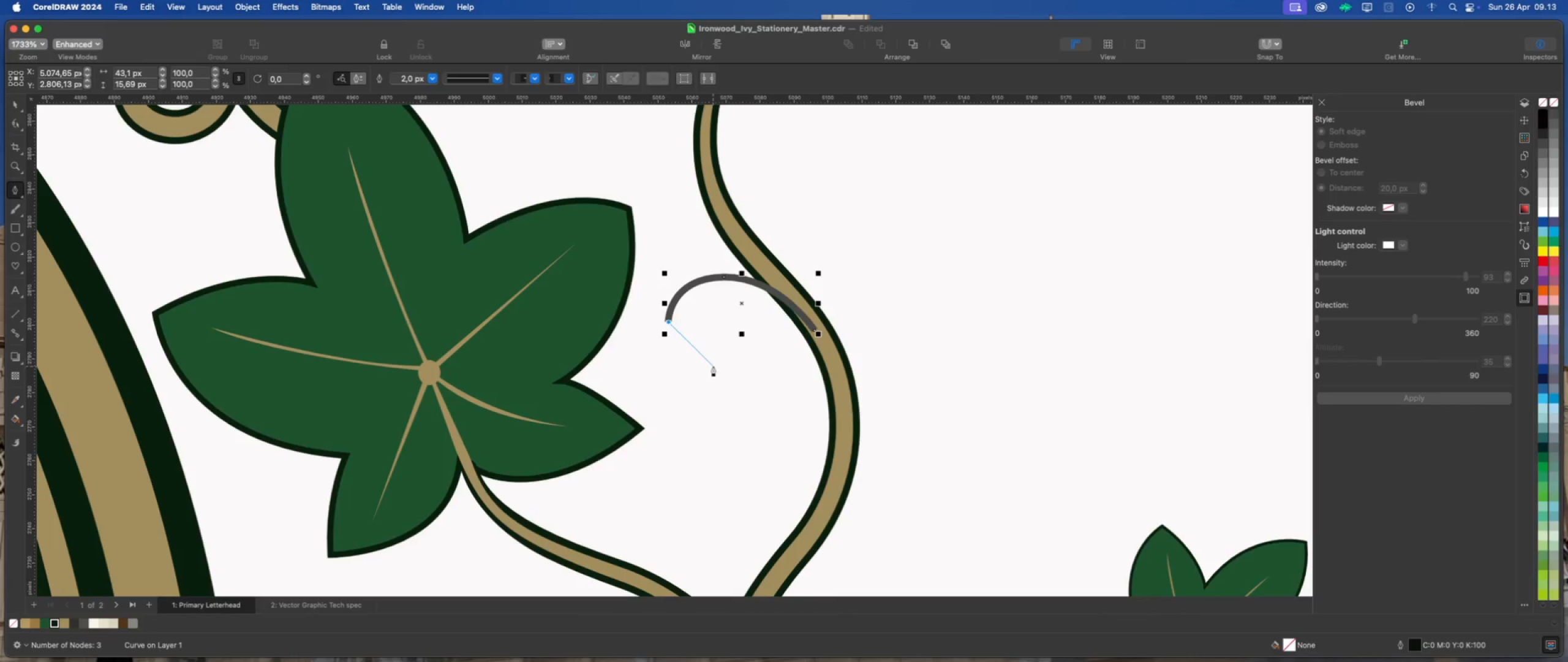 
left_click_drag(start_coordinate=[715, 362], to_coordinate=[766, 350])
 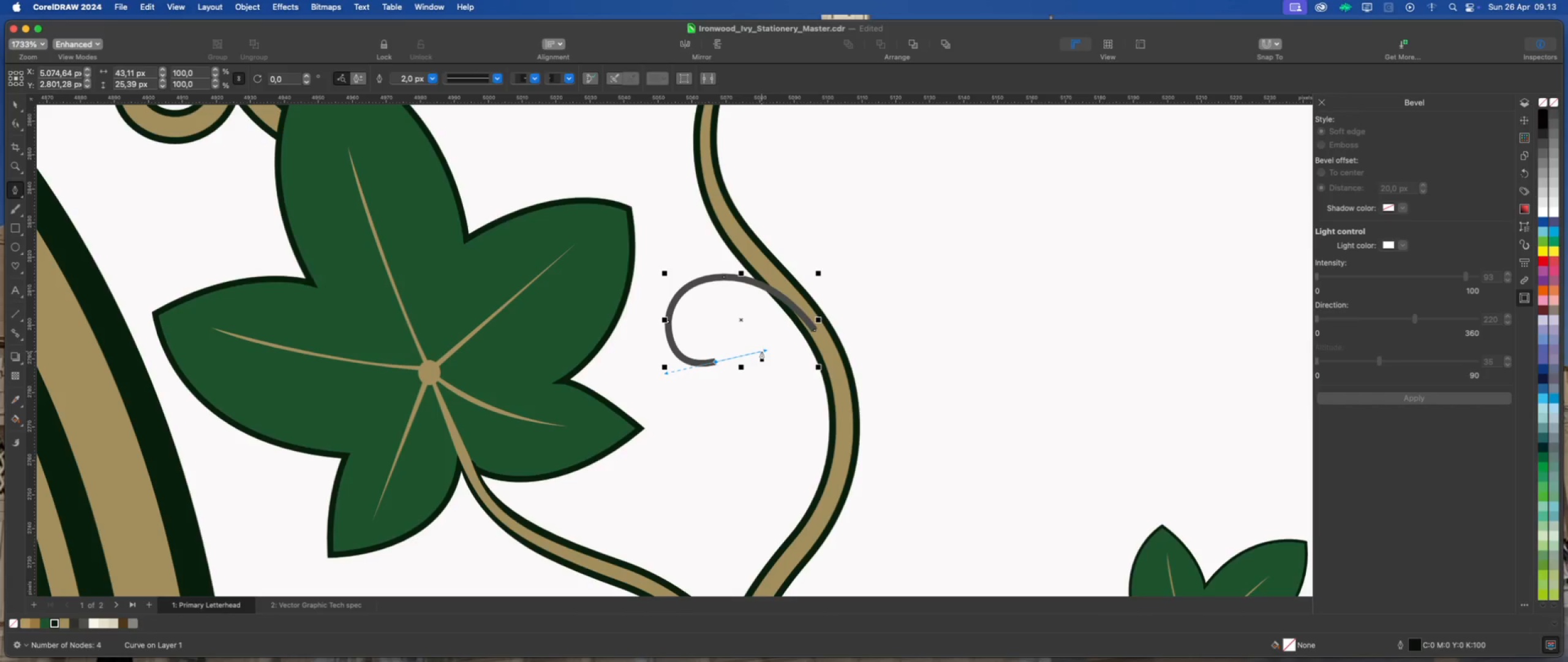 
key(Escape)
 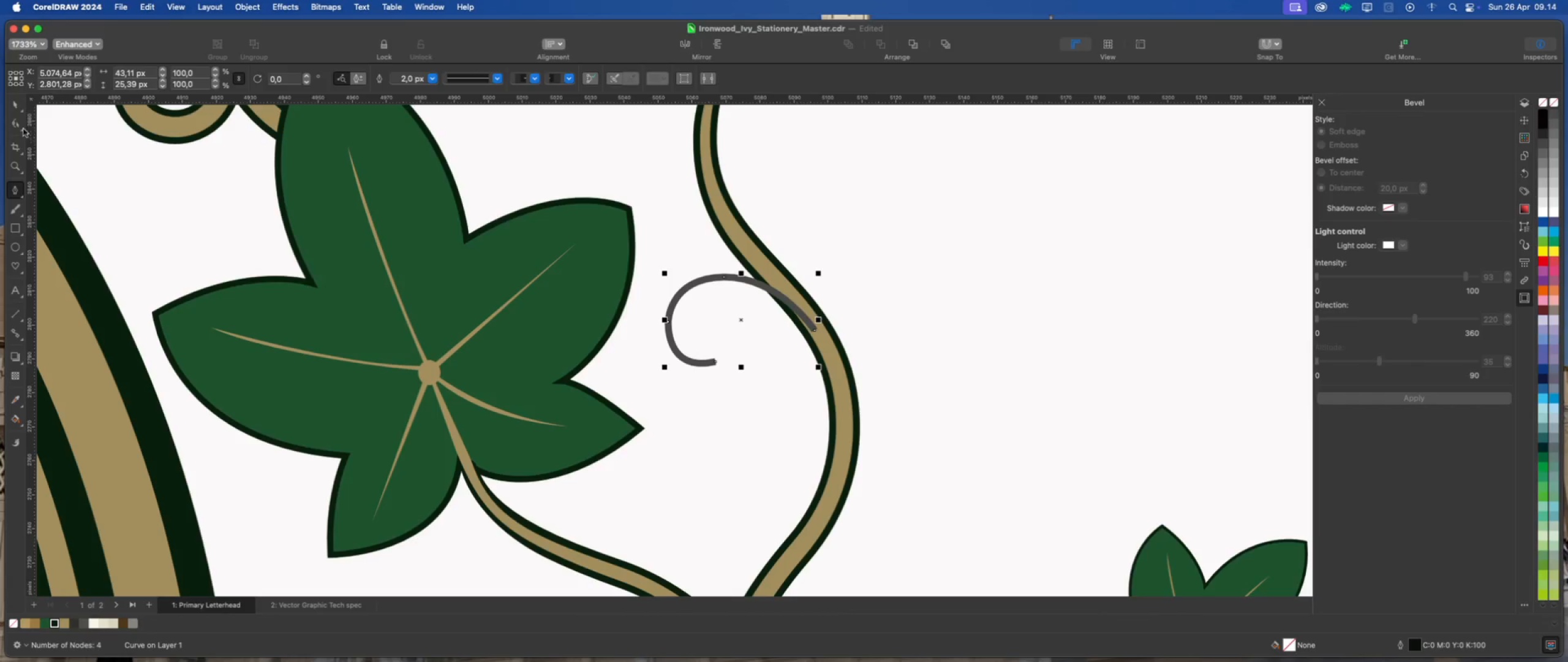 
left_click([19, 126])
 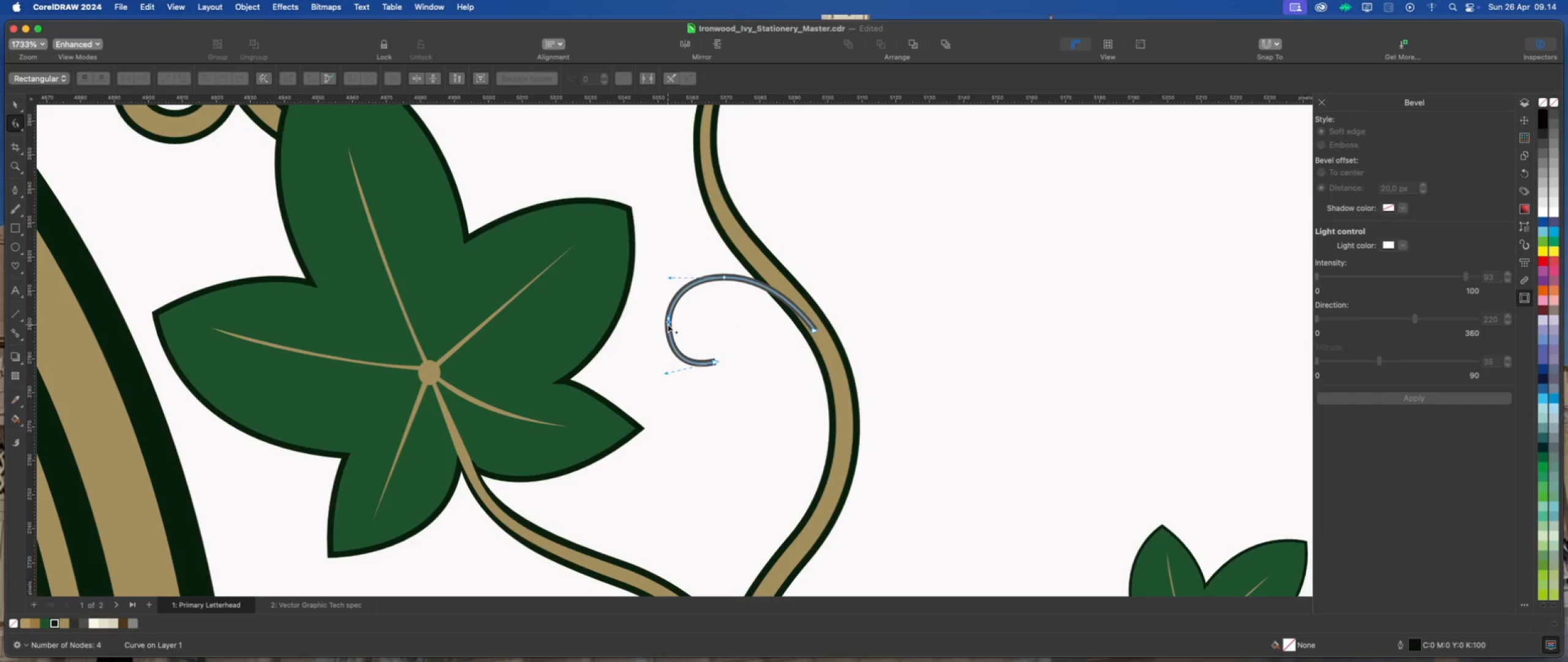 
double_click([668, 324])
 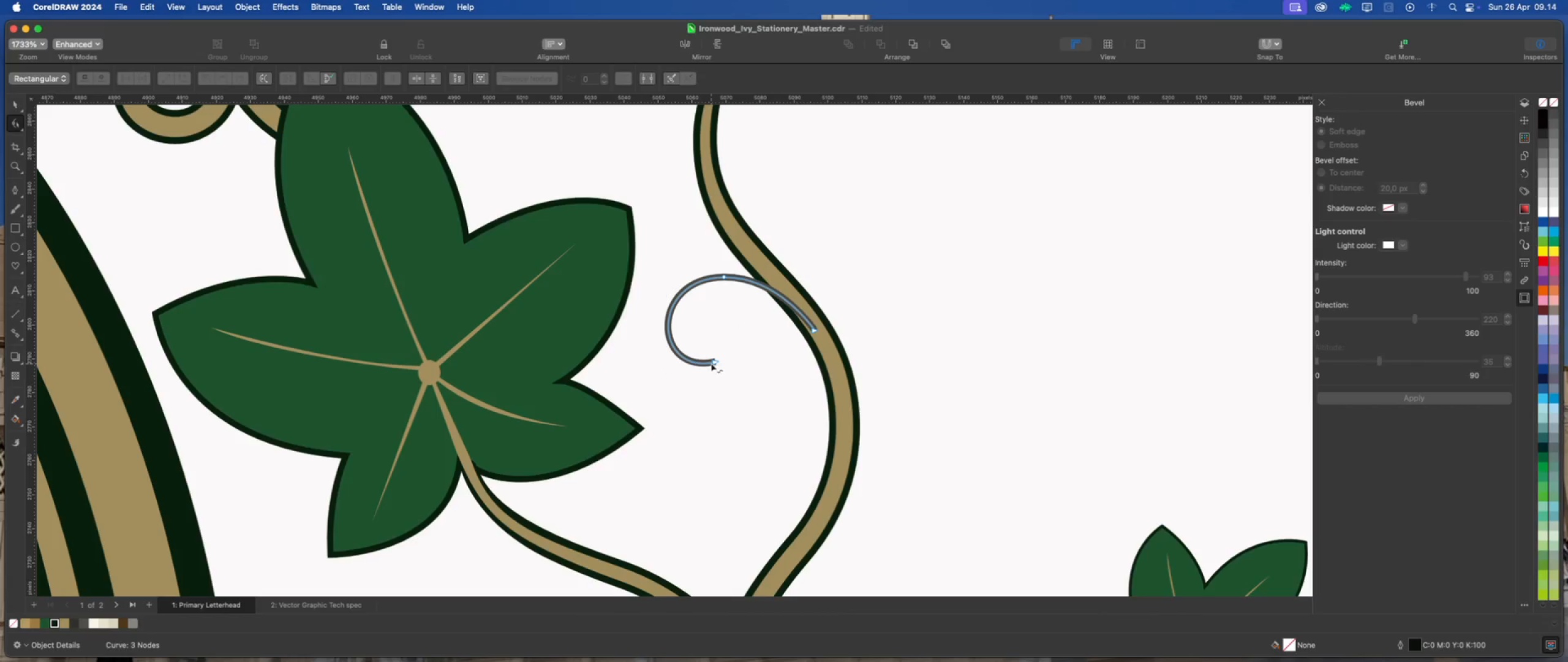 
left_click_drag(start_coordinate=[714, 363], to_coordinate=[723, 363])
 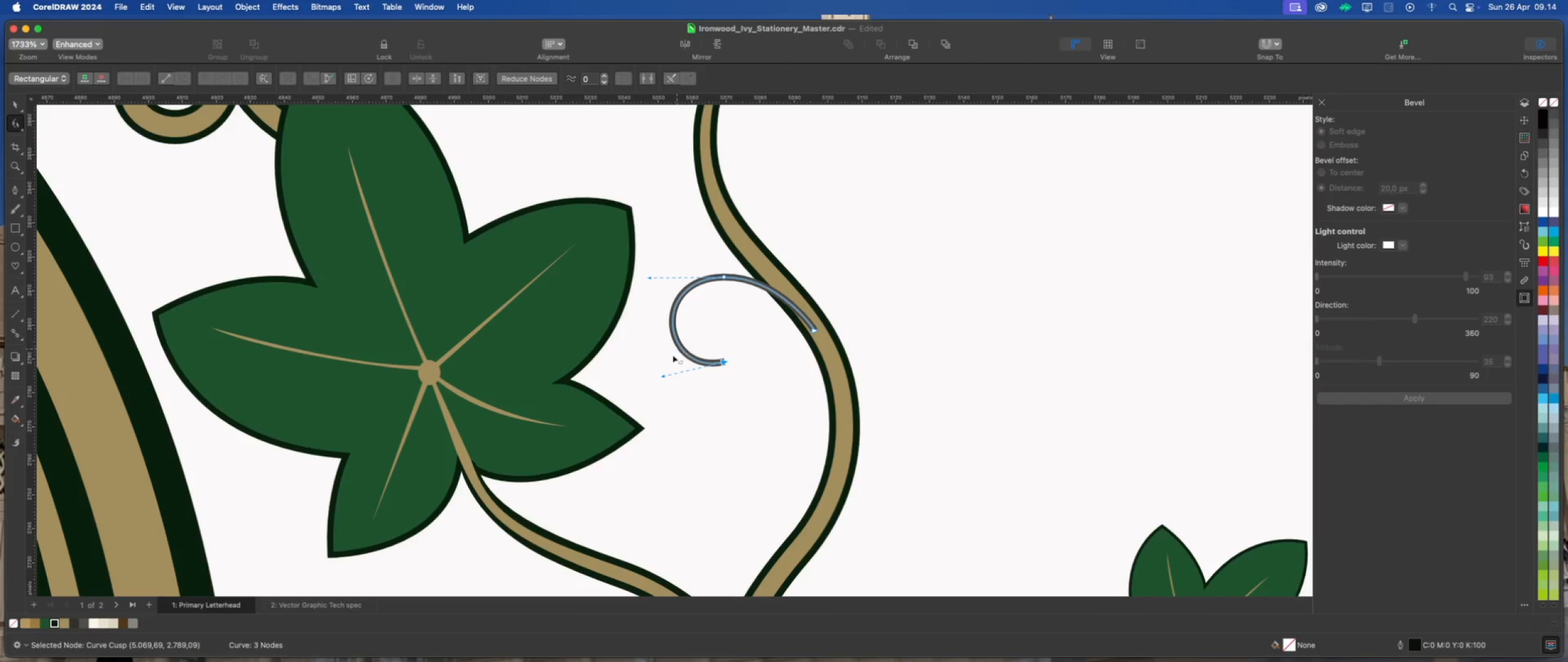 
left_click_drag(start_coordinate=[647, 276], to_coordinate=[636, 278])
 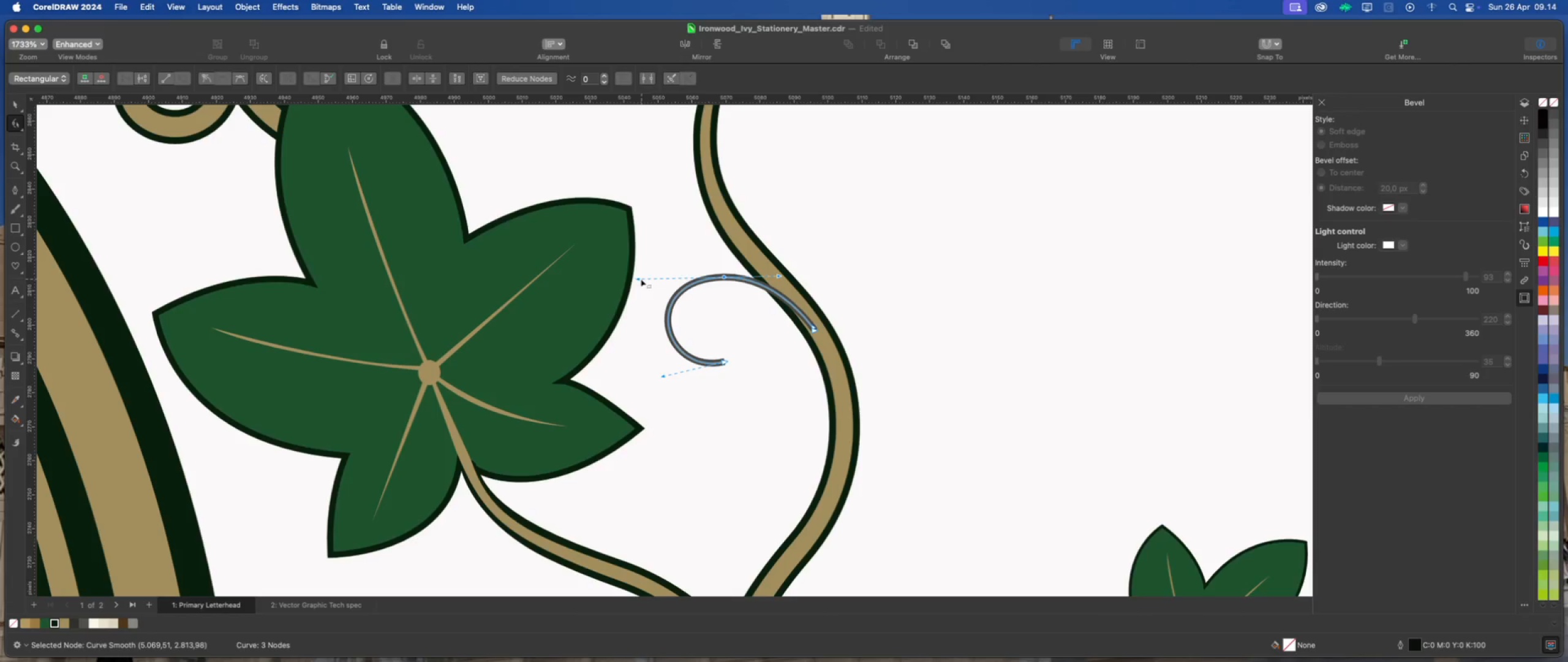 
left_click_drag(start_coordinate=[636, 278], to_coordinate=[638, 281])
 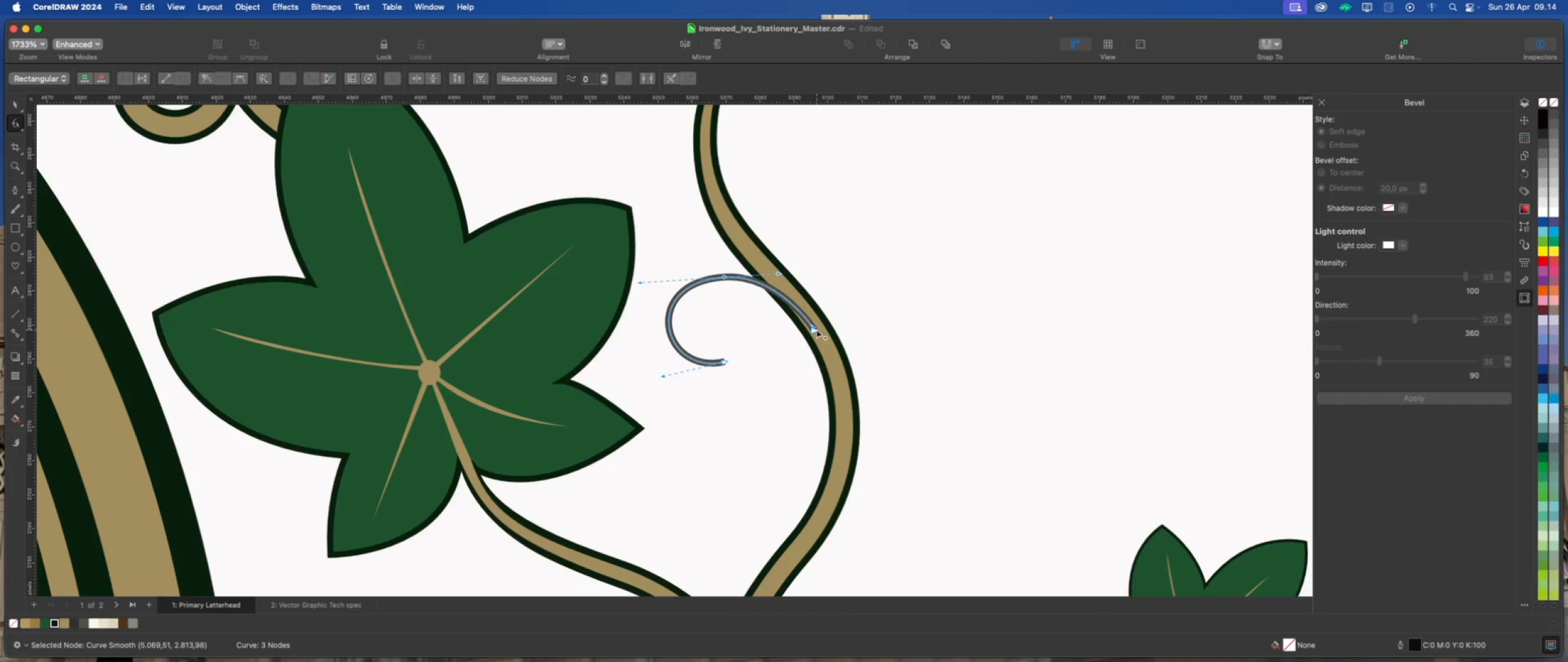 
left_click([813, 330])
 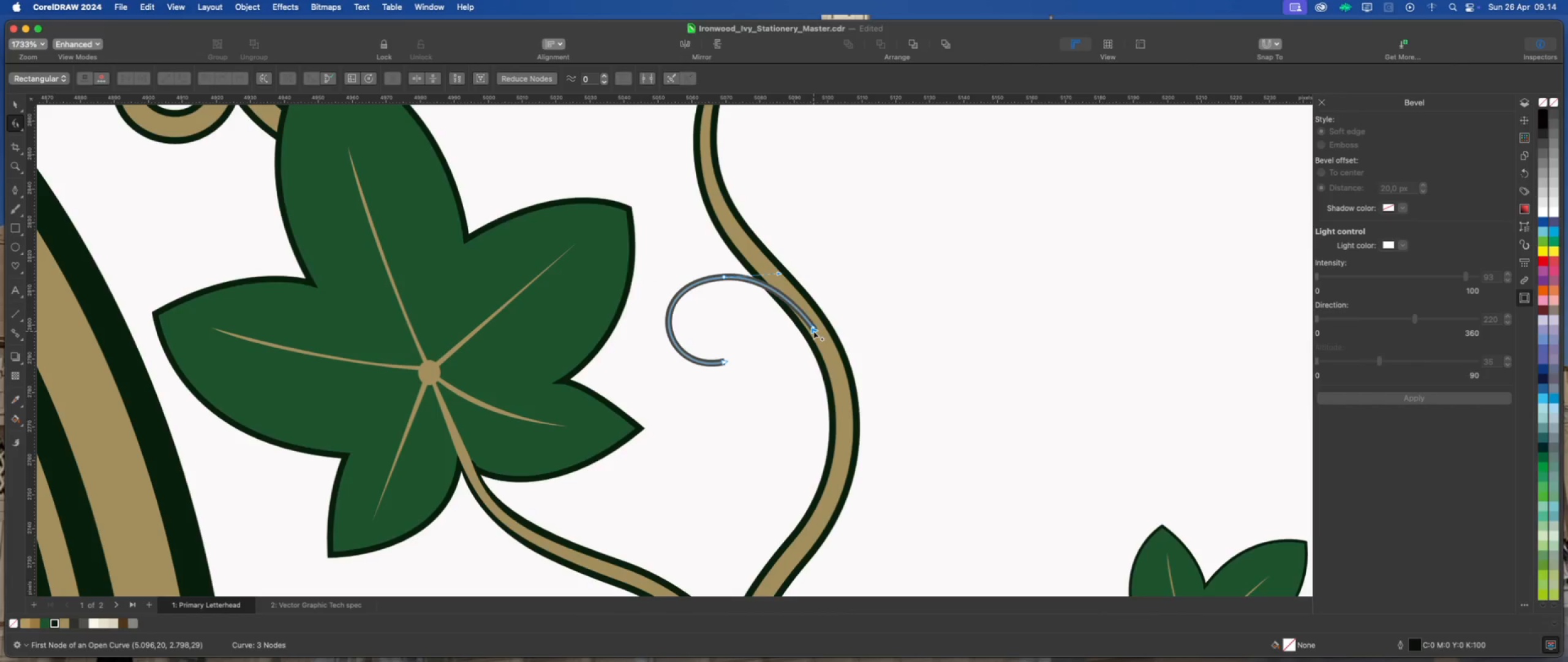 
double_click([813, 331])
 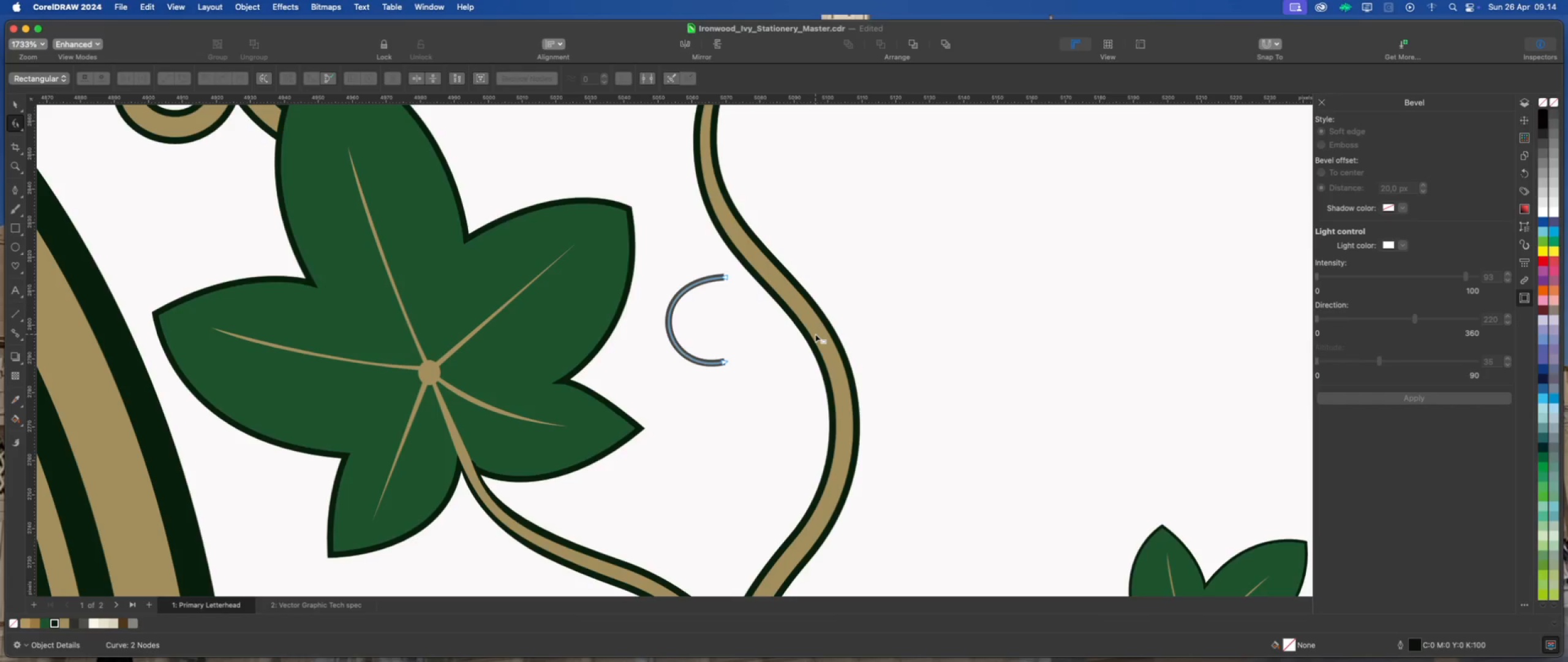 
key(Meta+Z)
 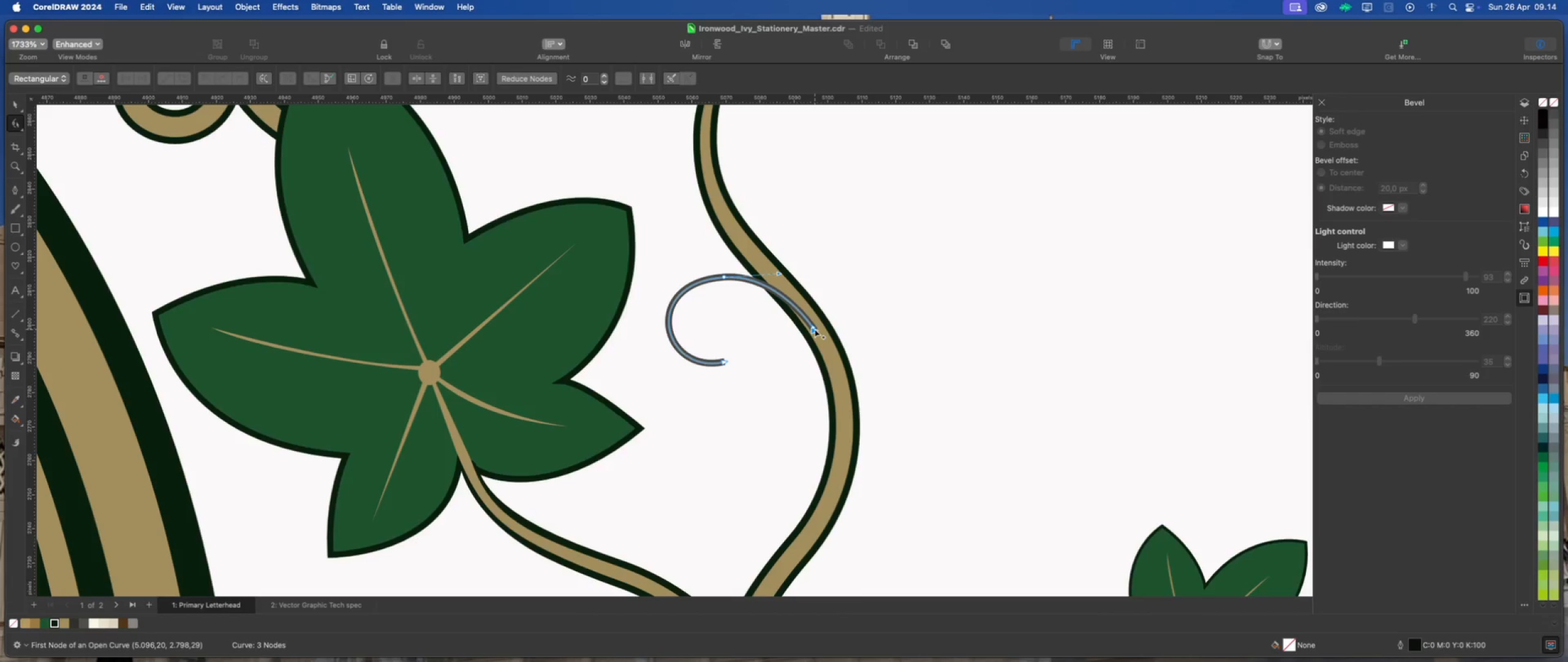 
left_click_drag(start_coordinate=[815, 329], to_coordinate=[826, 359])
 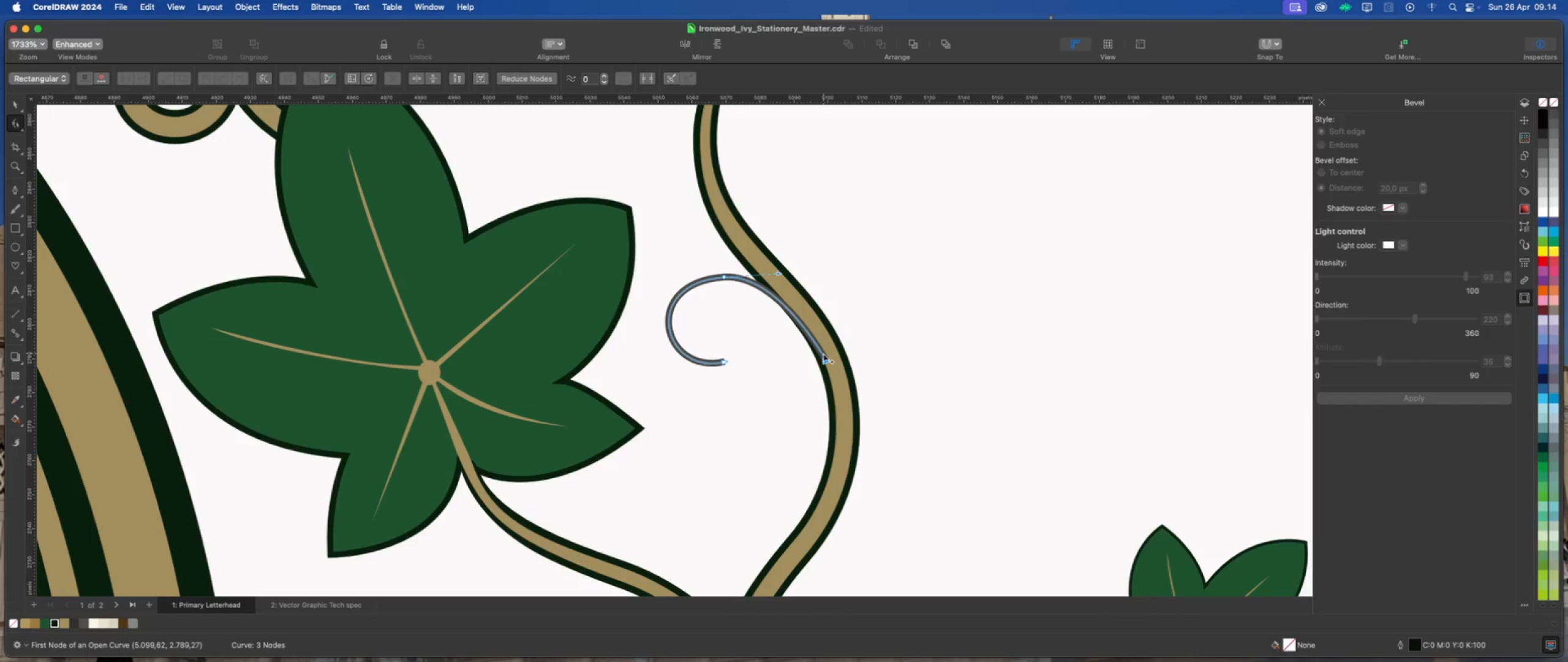 
left_click_drag(start_coordinate=[823, 355], to_coordinate=[817, 327])
 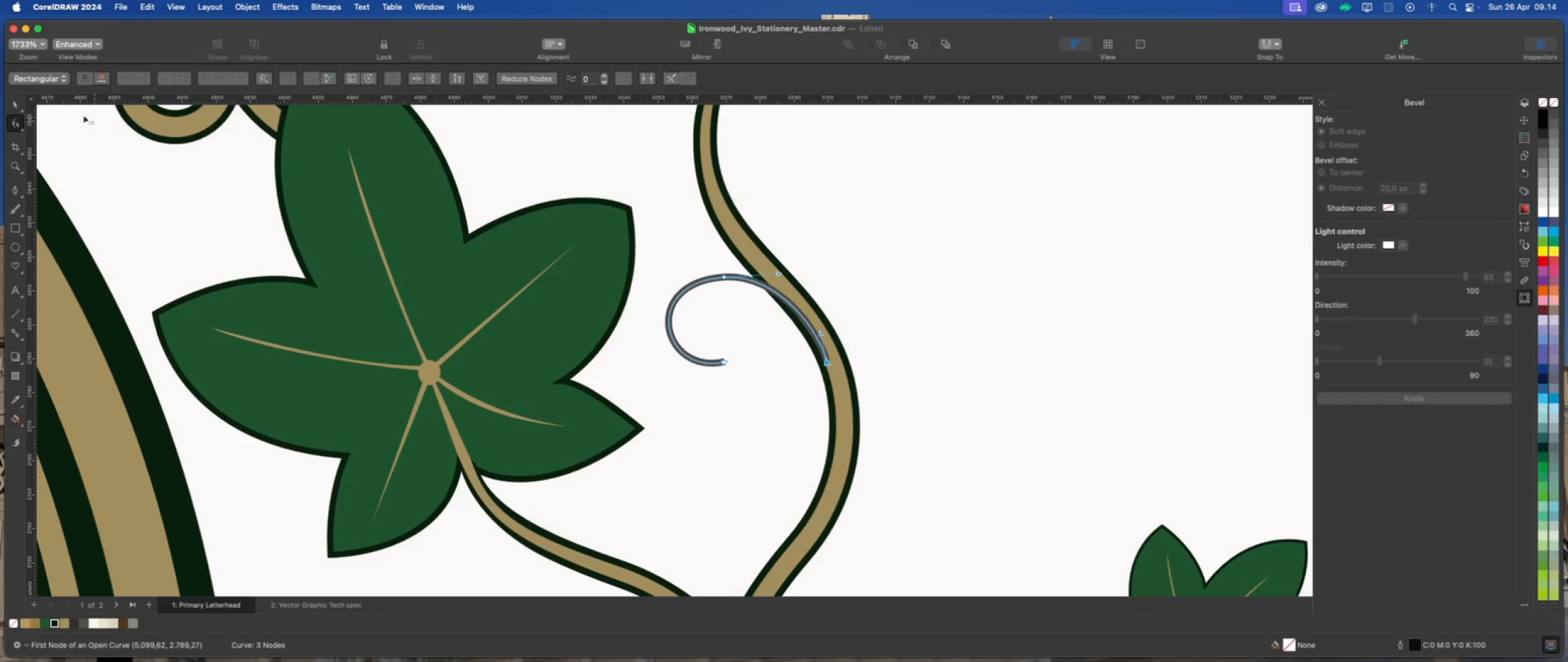 
left_click([11, 103])
 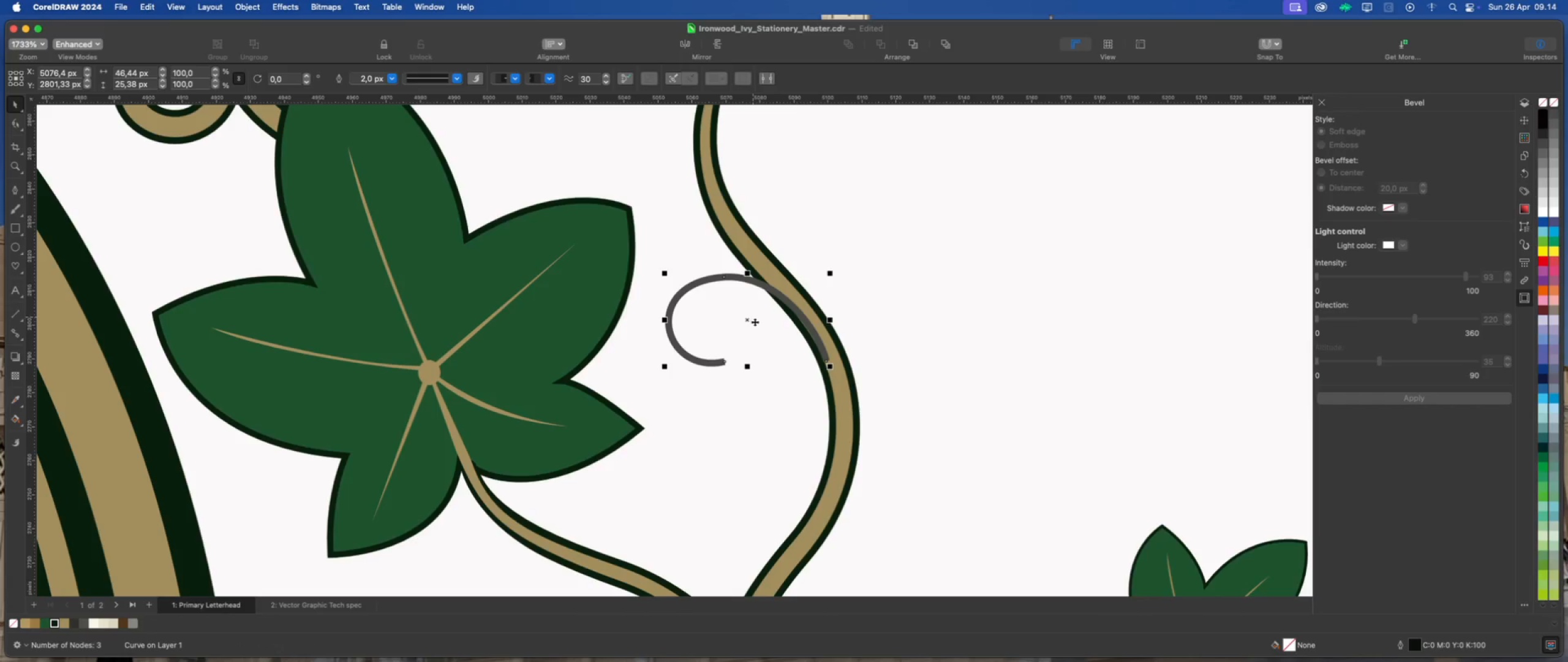 
left_click_drag(start_coordinate=[749, 320], to_coordinate=[742, 333])
 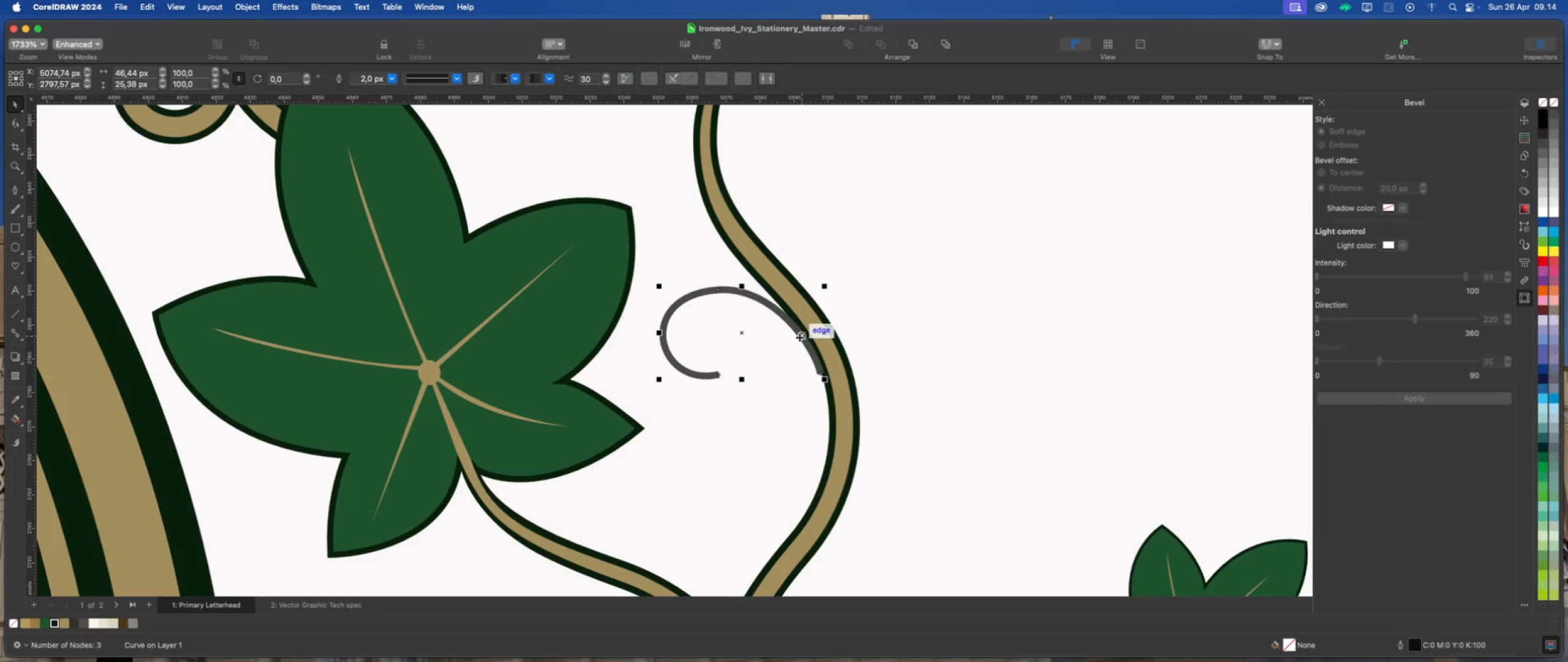 
left_click([800, 337])
 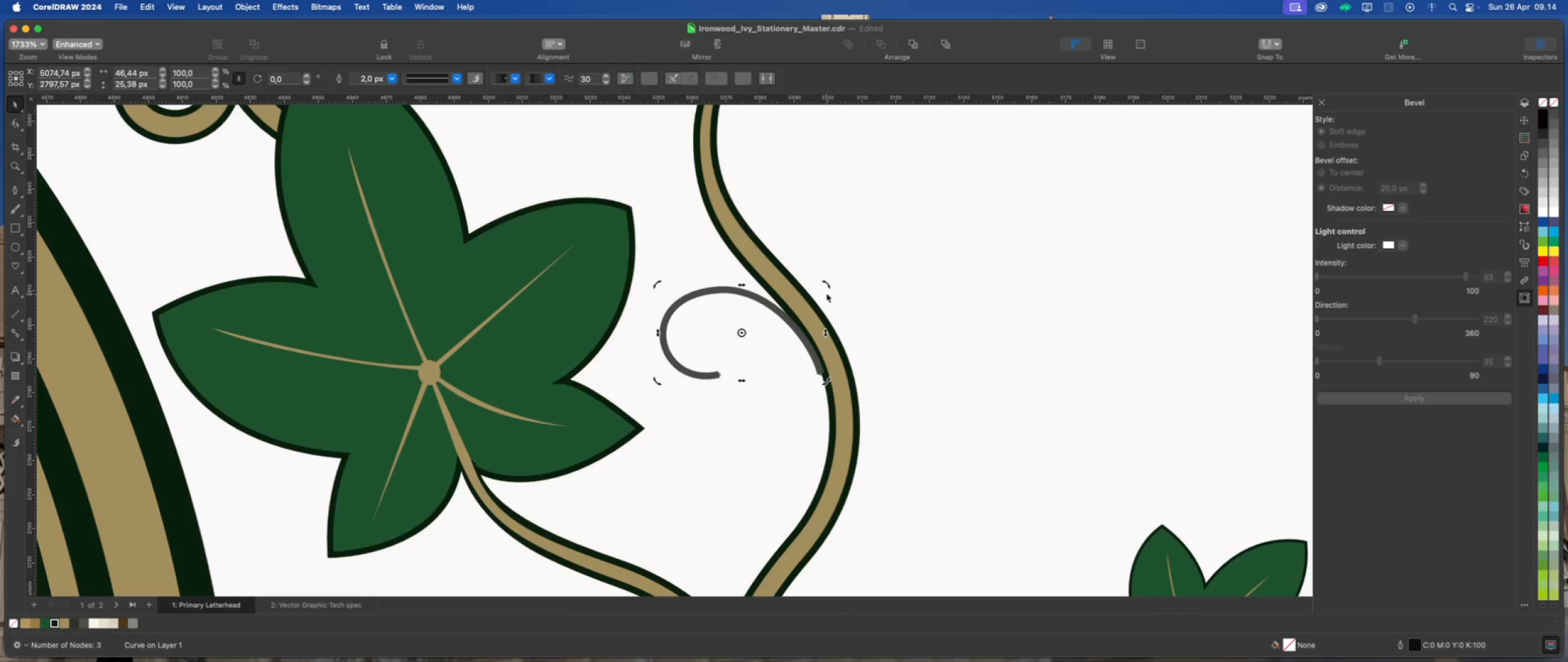 
left_click_drag(start_coordinate=[827, 286], to_coordinate=[822, 266])
 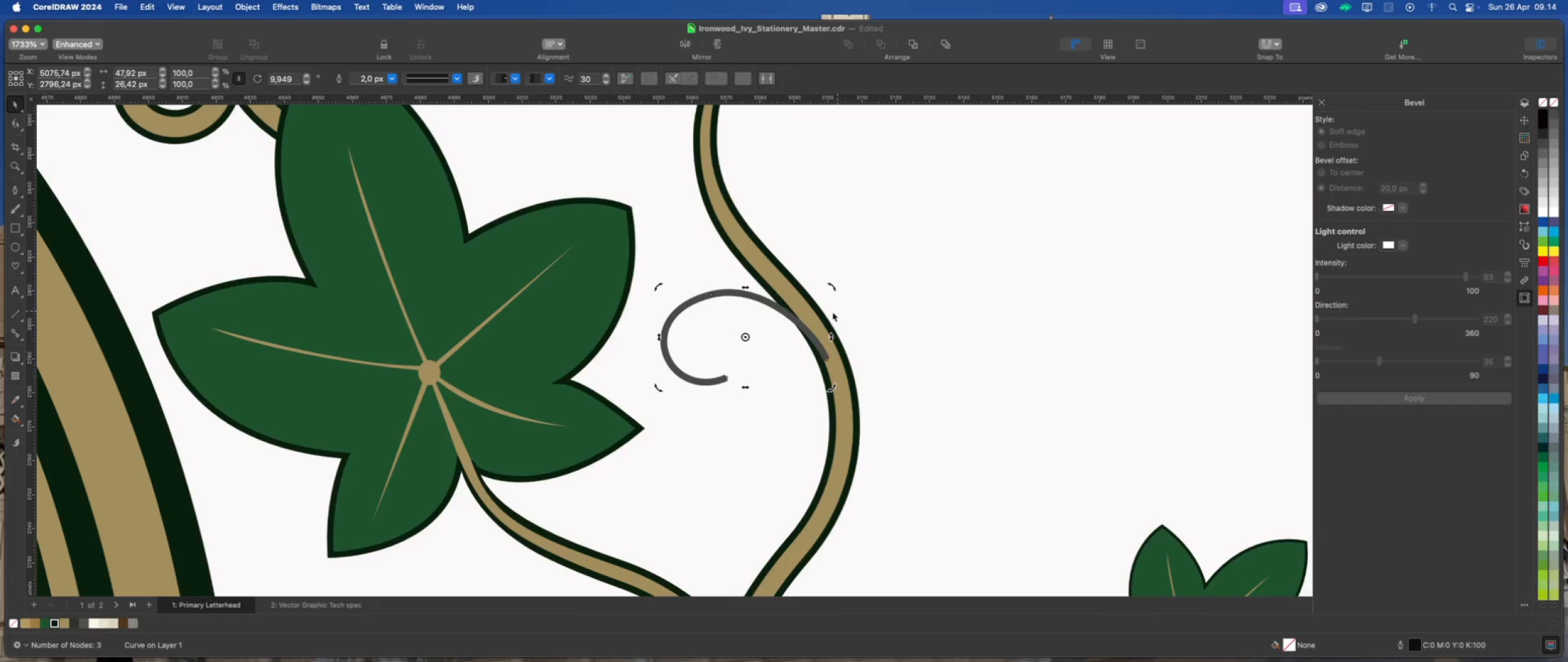 
scroll: coordinate [682, 321], scroll_direction: down, amount: 2.0
 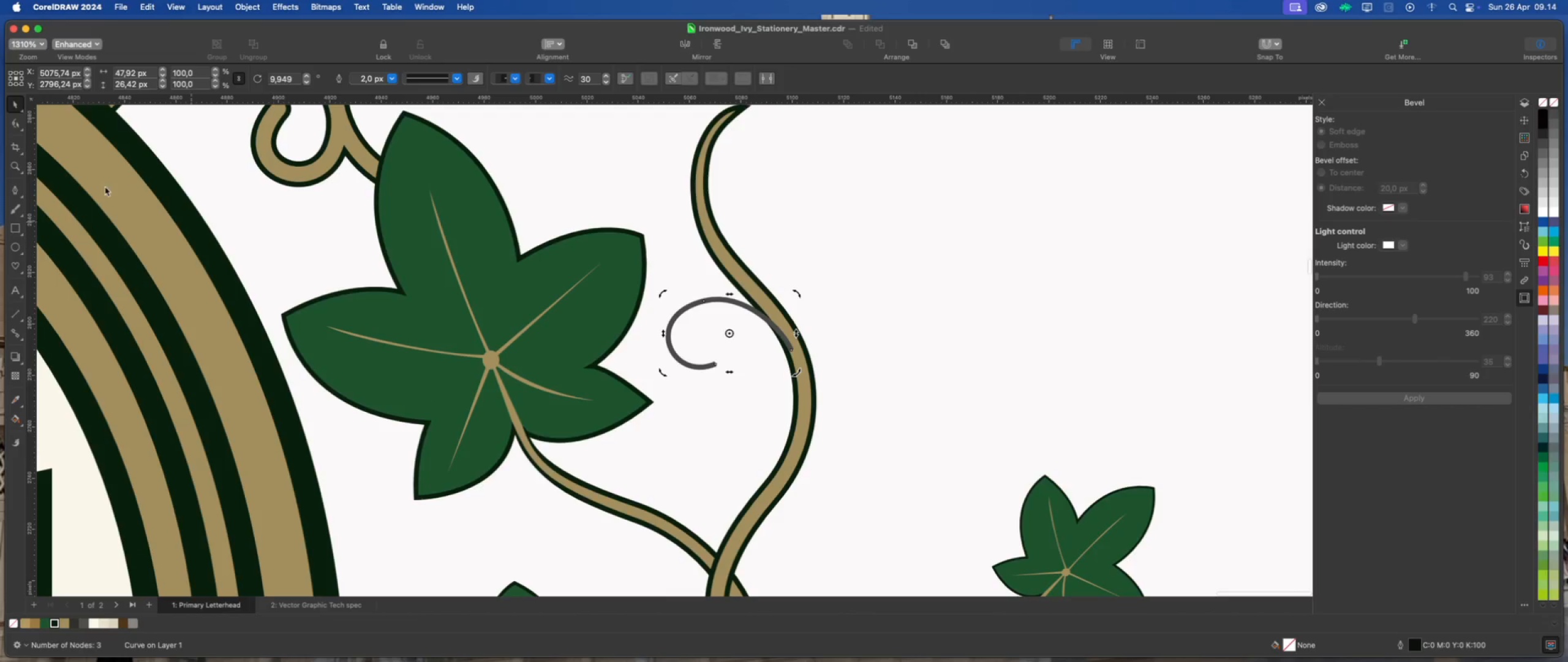 
left_click([13, 119])
 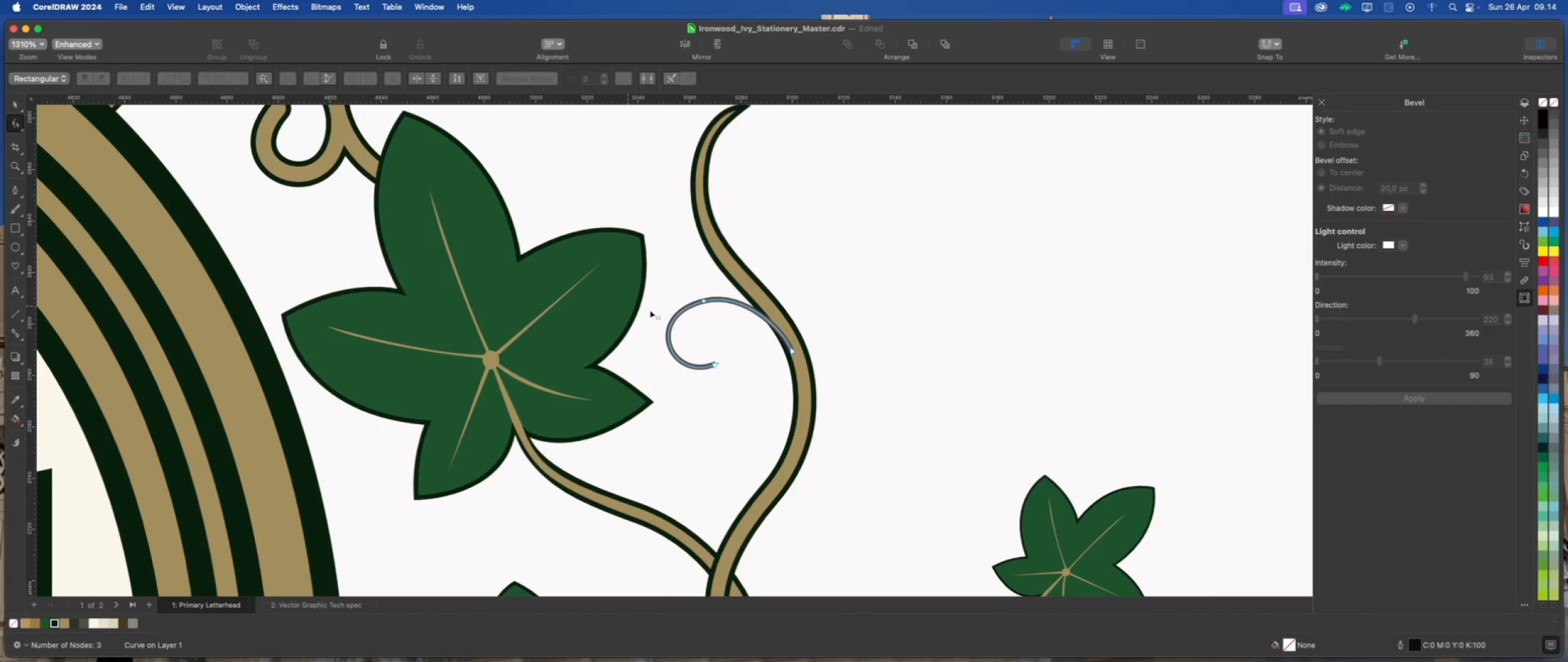 
scroll: coordinate [673, 306], scroll_direction: up, amount: 2.0
 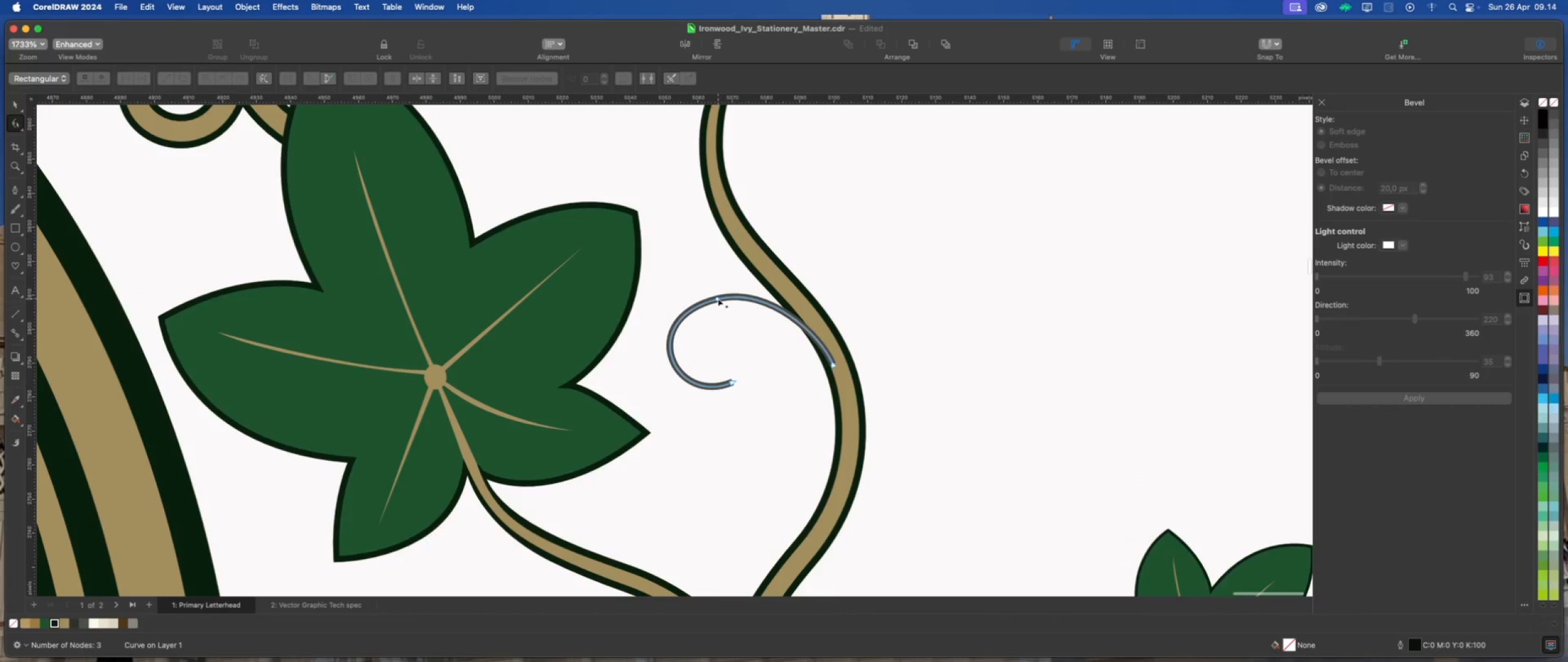 
left_click_drag(start_coordinate=[717, 299], to_coordinate=[706, 295])
 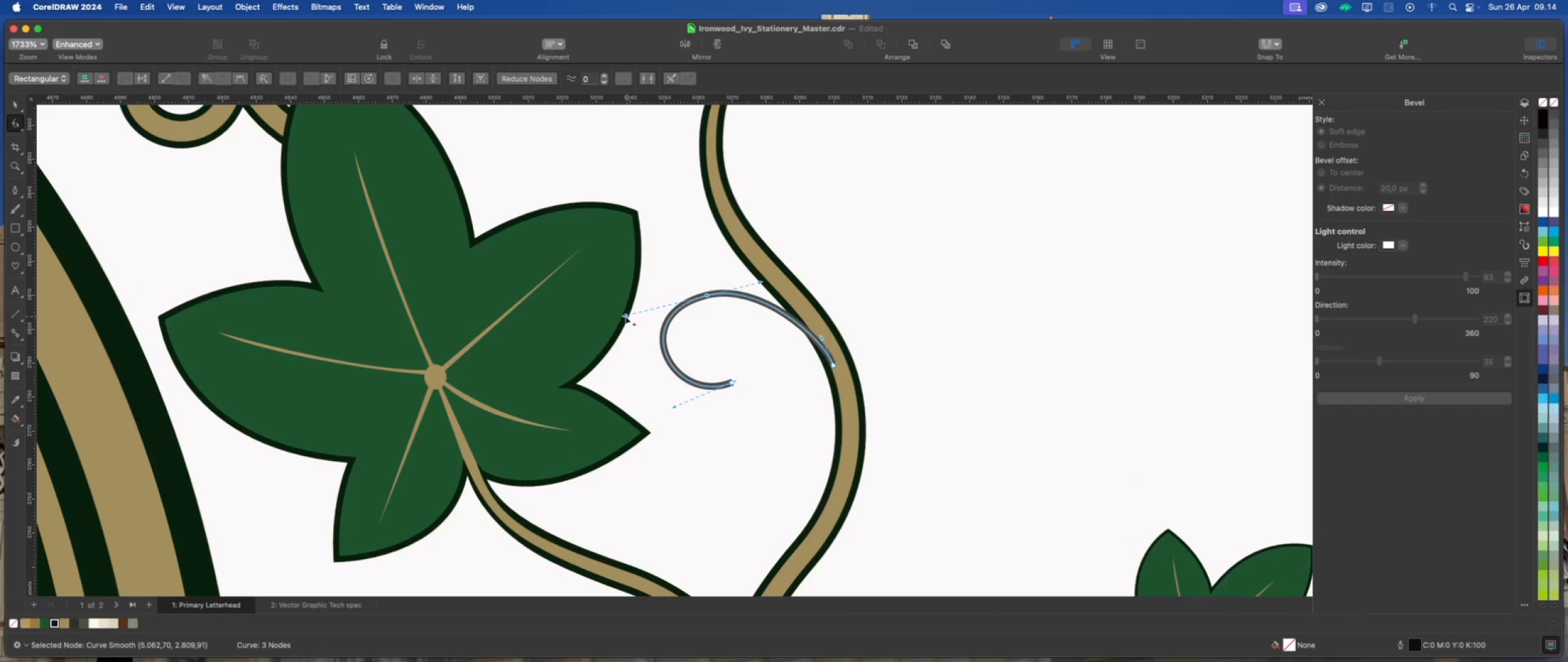 
left_click_drag(start_coordinate=[624, 316], to_coordinate=[636, 317])
 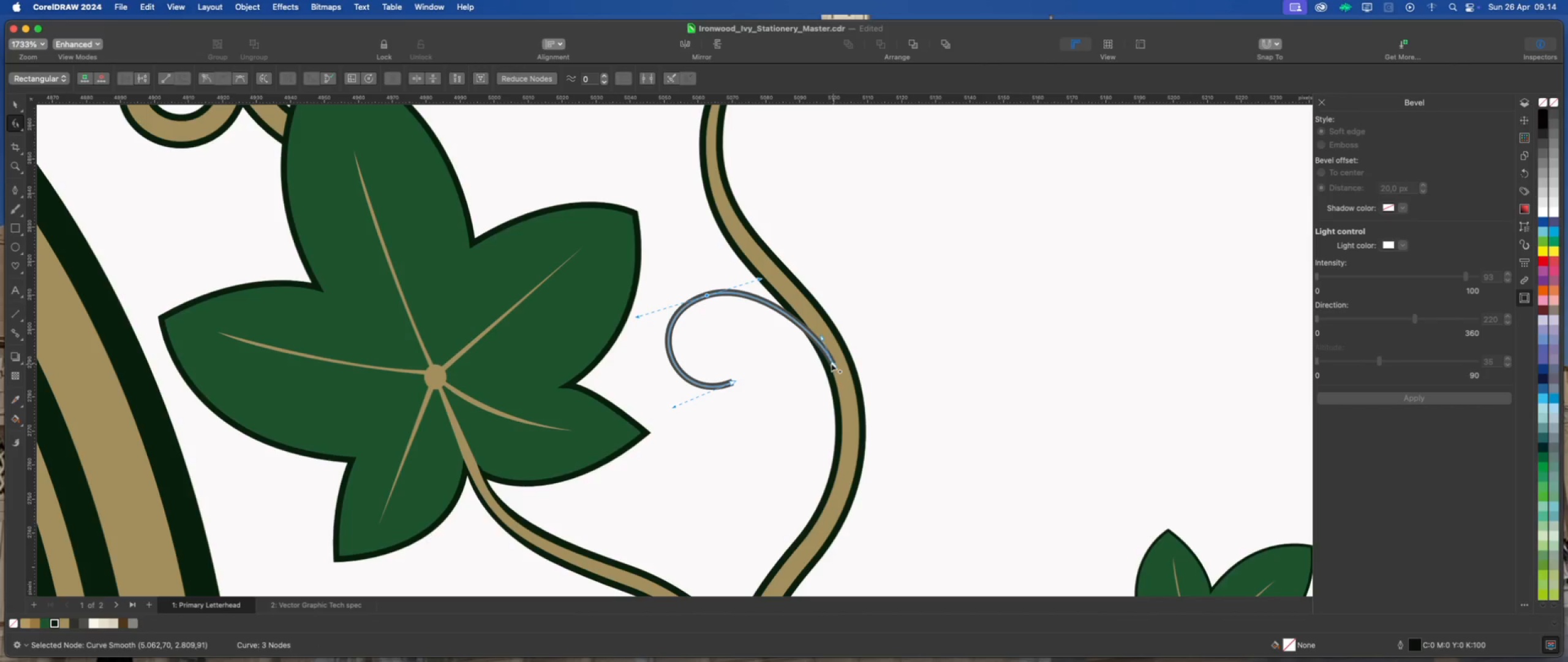 
scroll: coordinate [715, 367], scroll_direction: down, amount: 2.0
 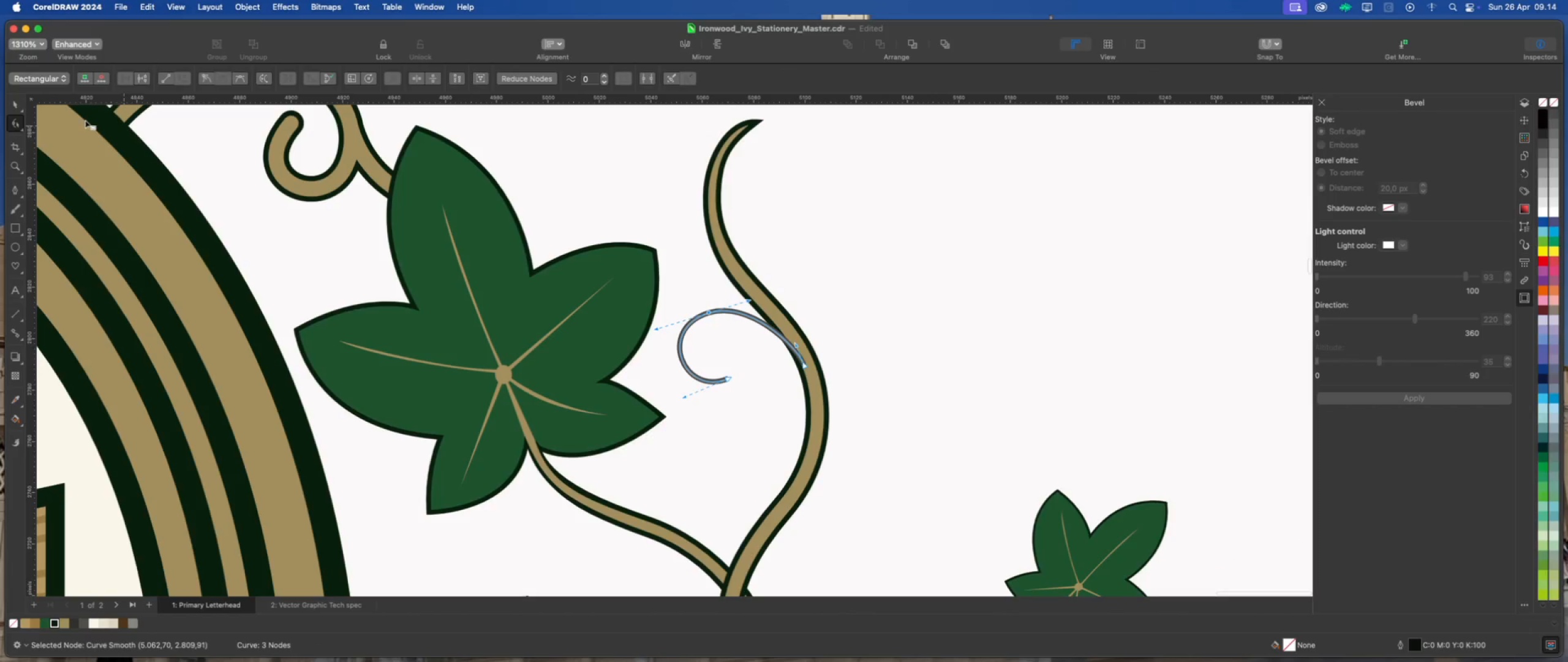 
left_click([11, 103])
 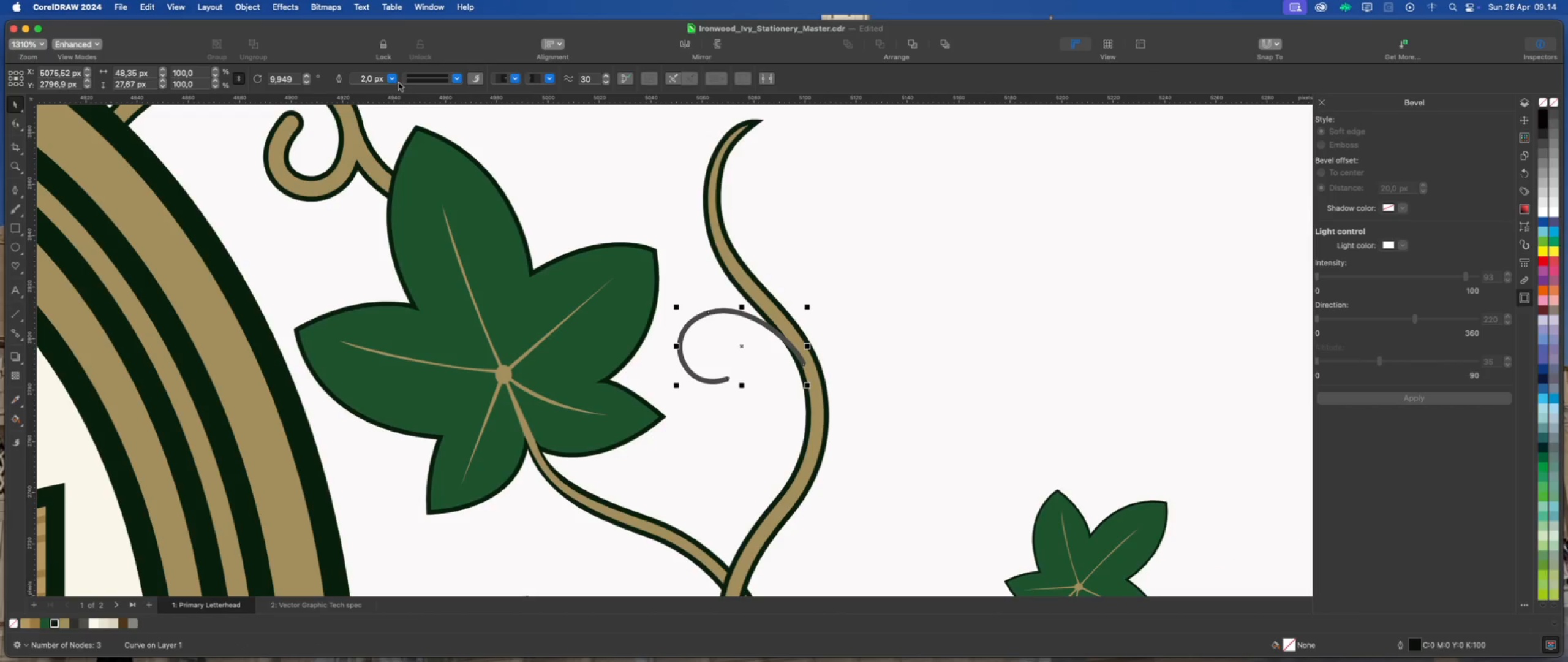 
left_click([397, 80])
 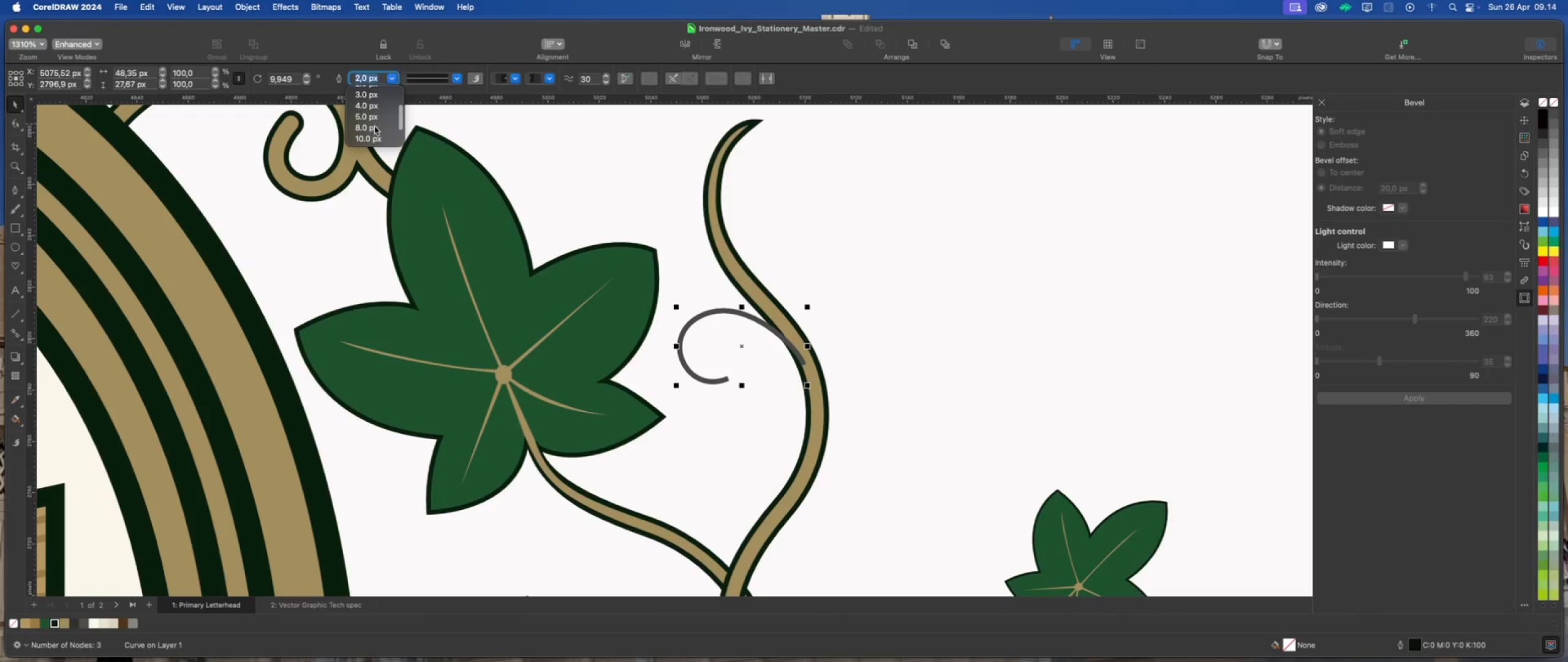 
left_click([373, 137])
 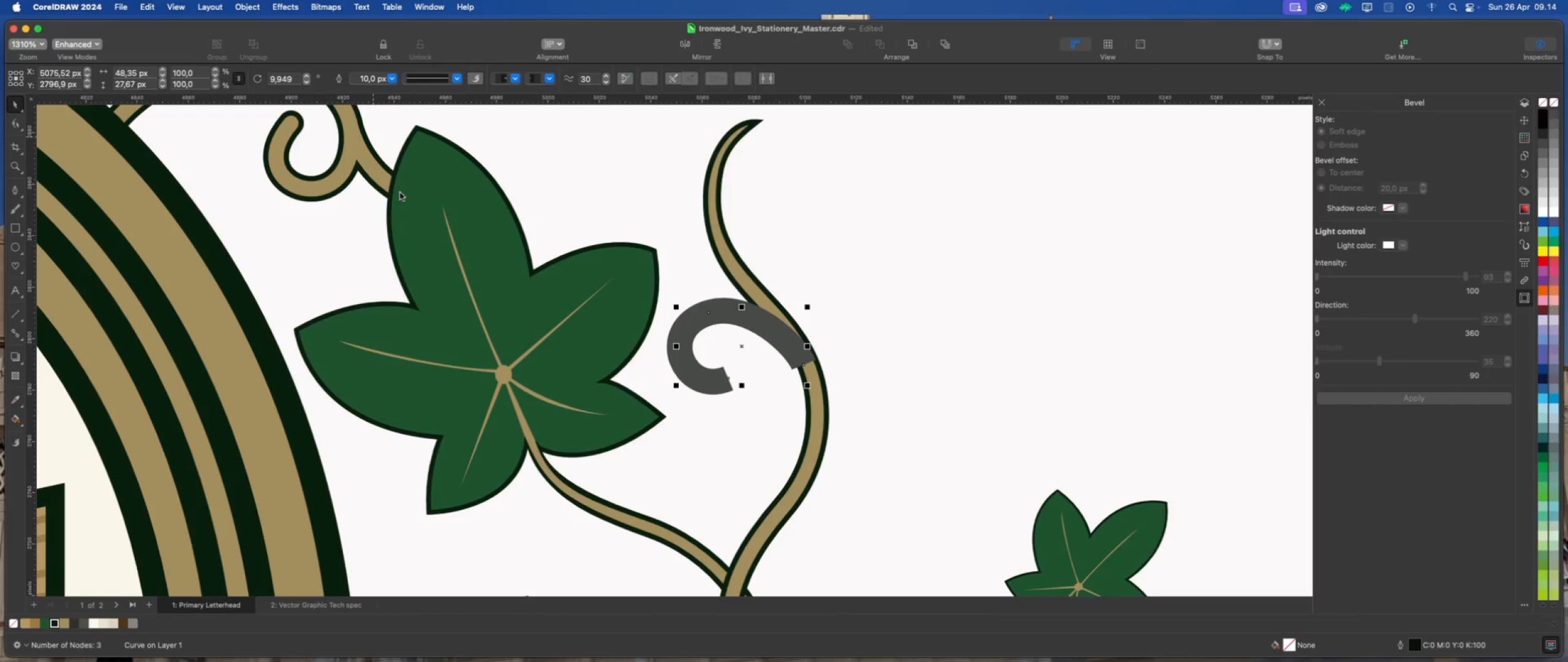 
left_click([391, 76])
 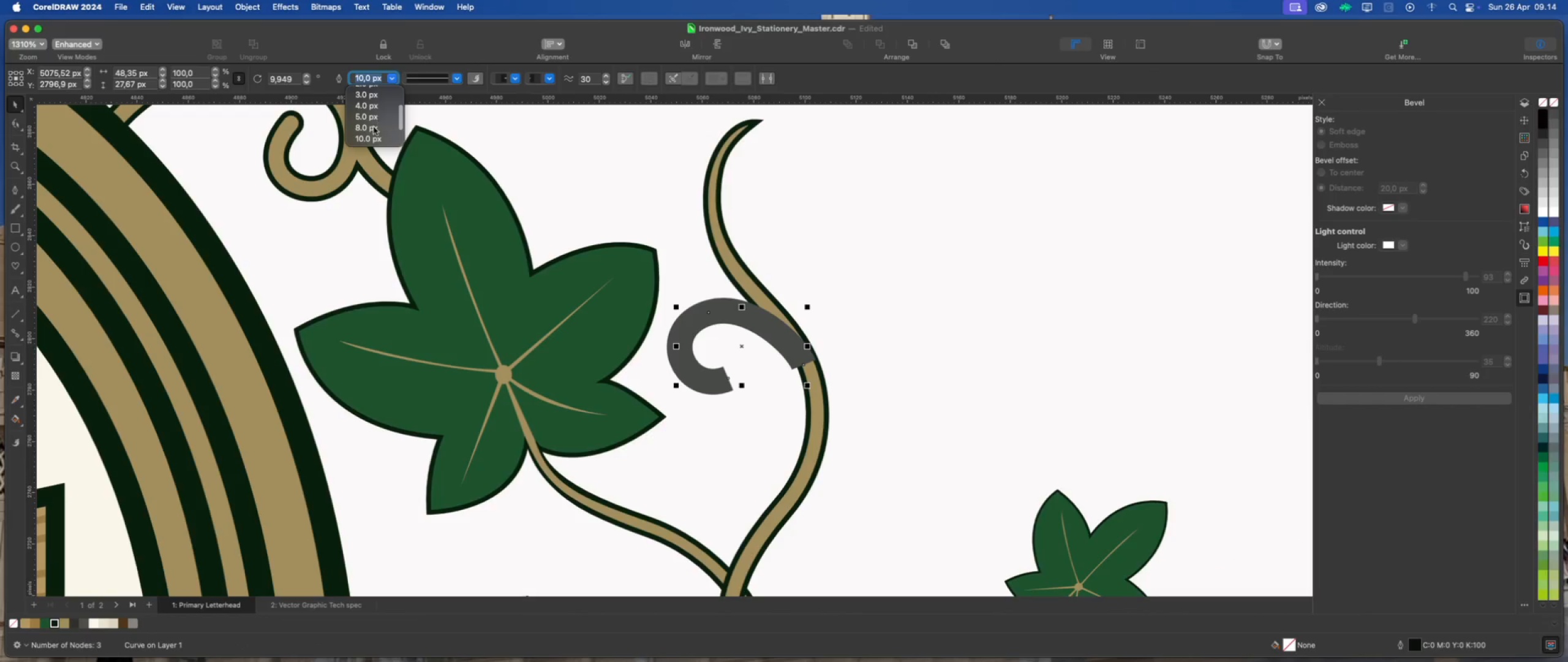 
left_click([373, 129])
 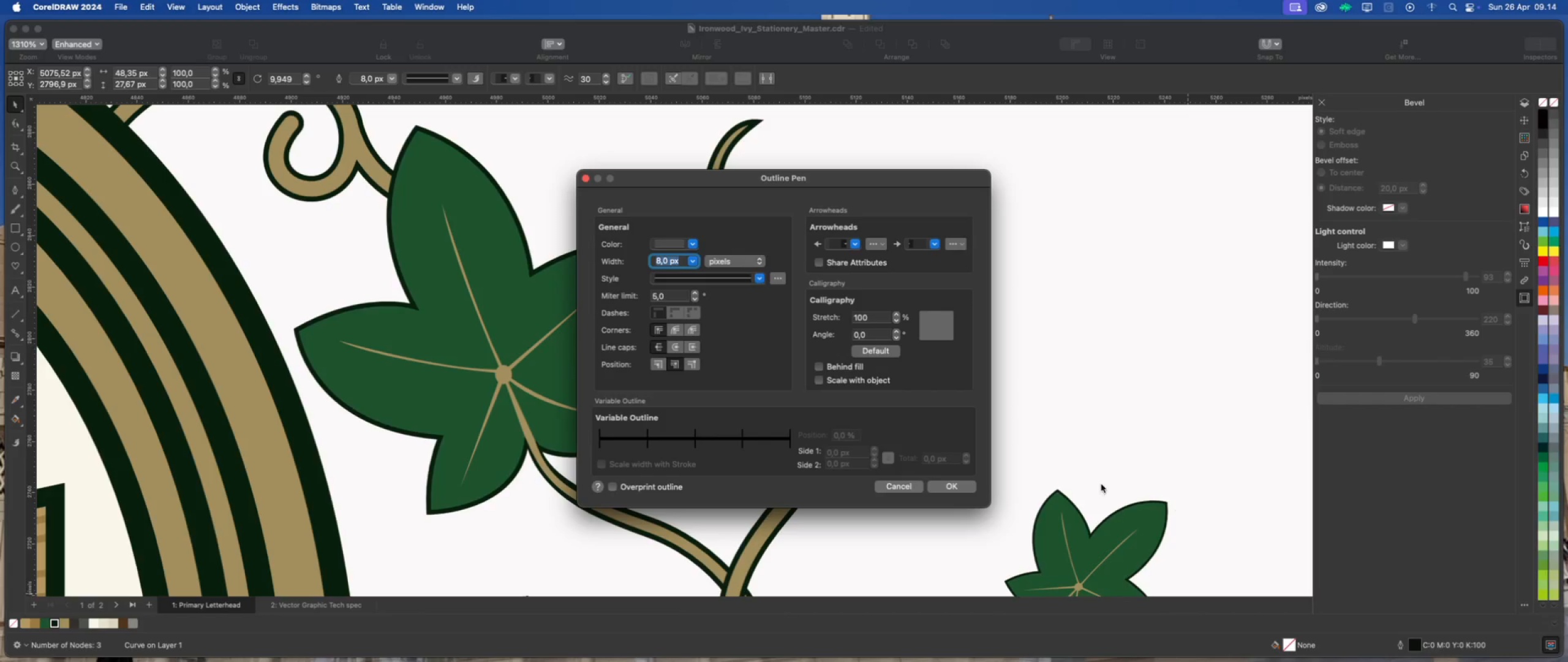 
wait(5.7)
 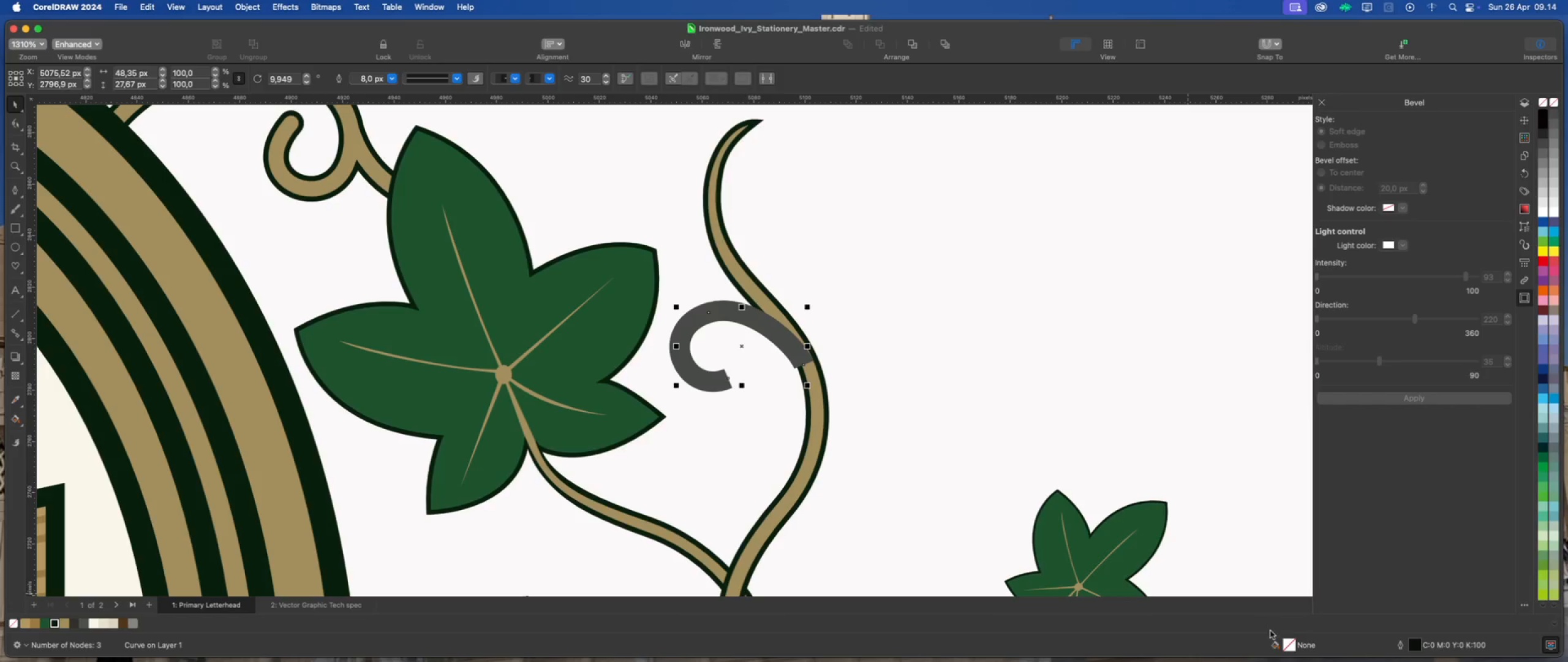 
left_click([679, 353])
 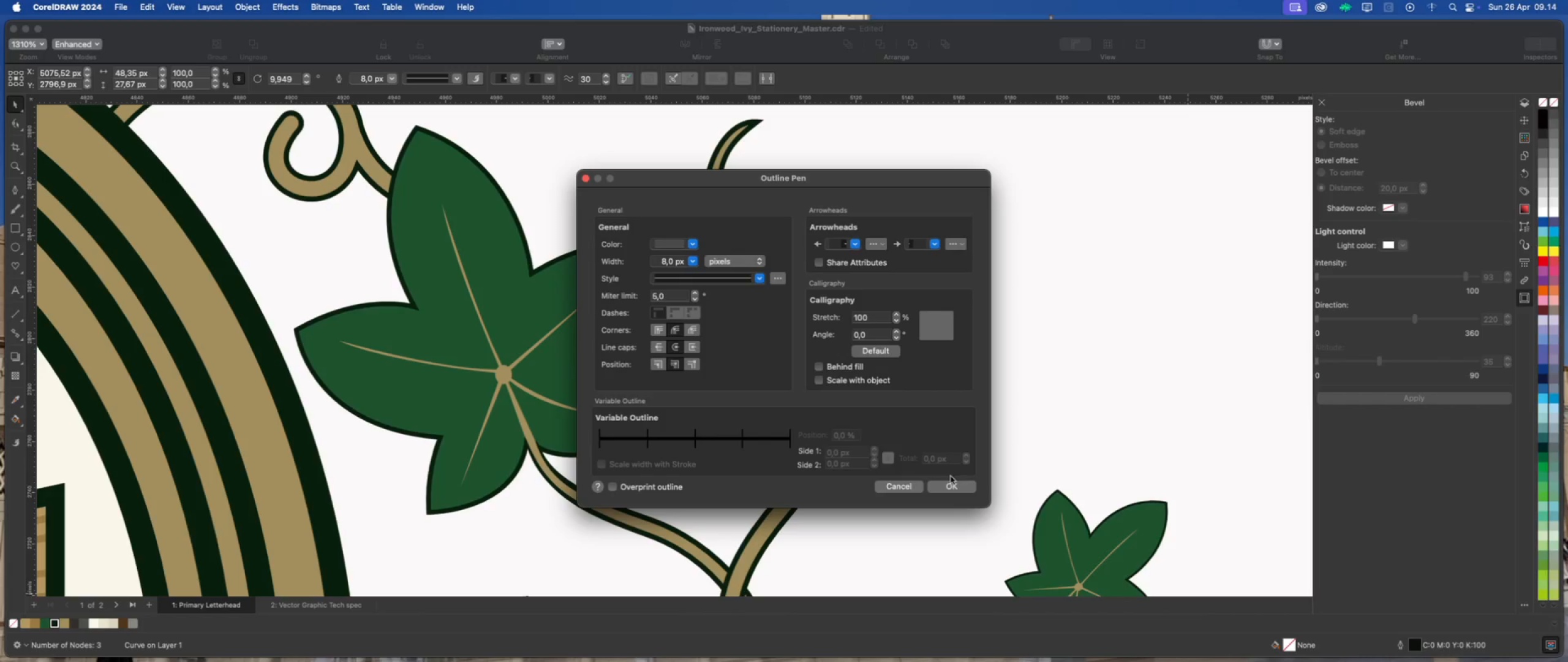 
left_click([964, 483])
 